 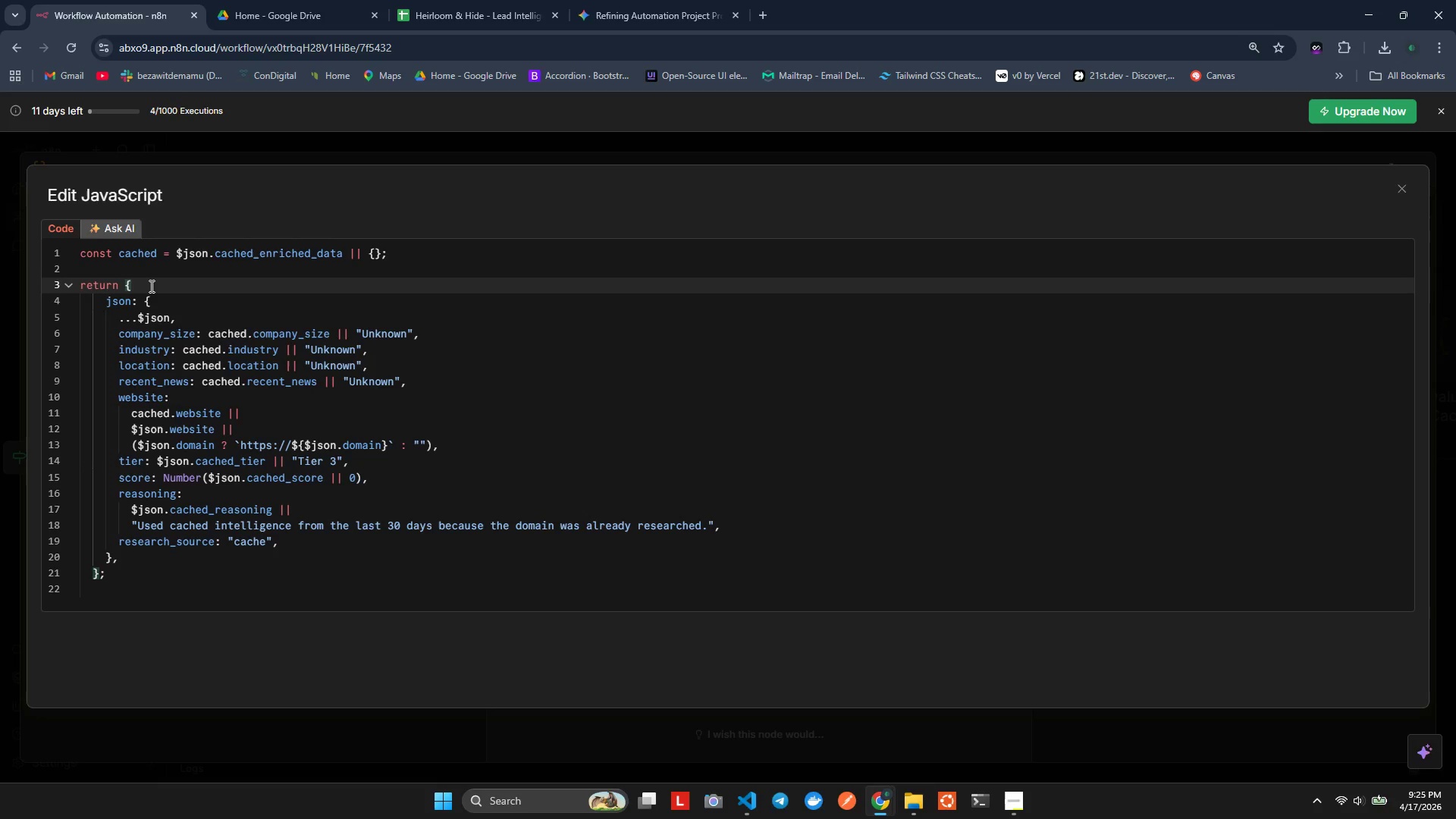 
key(Alt+Shift+F)
 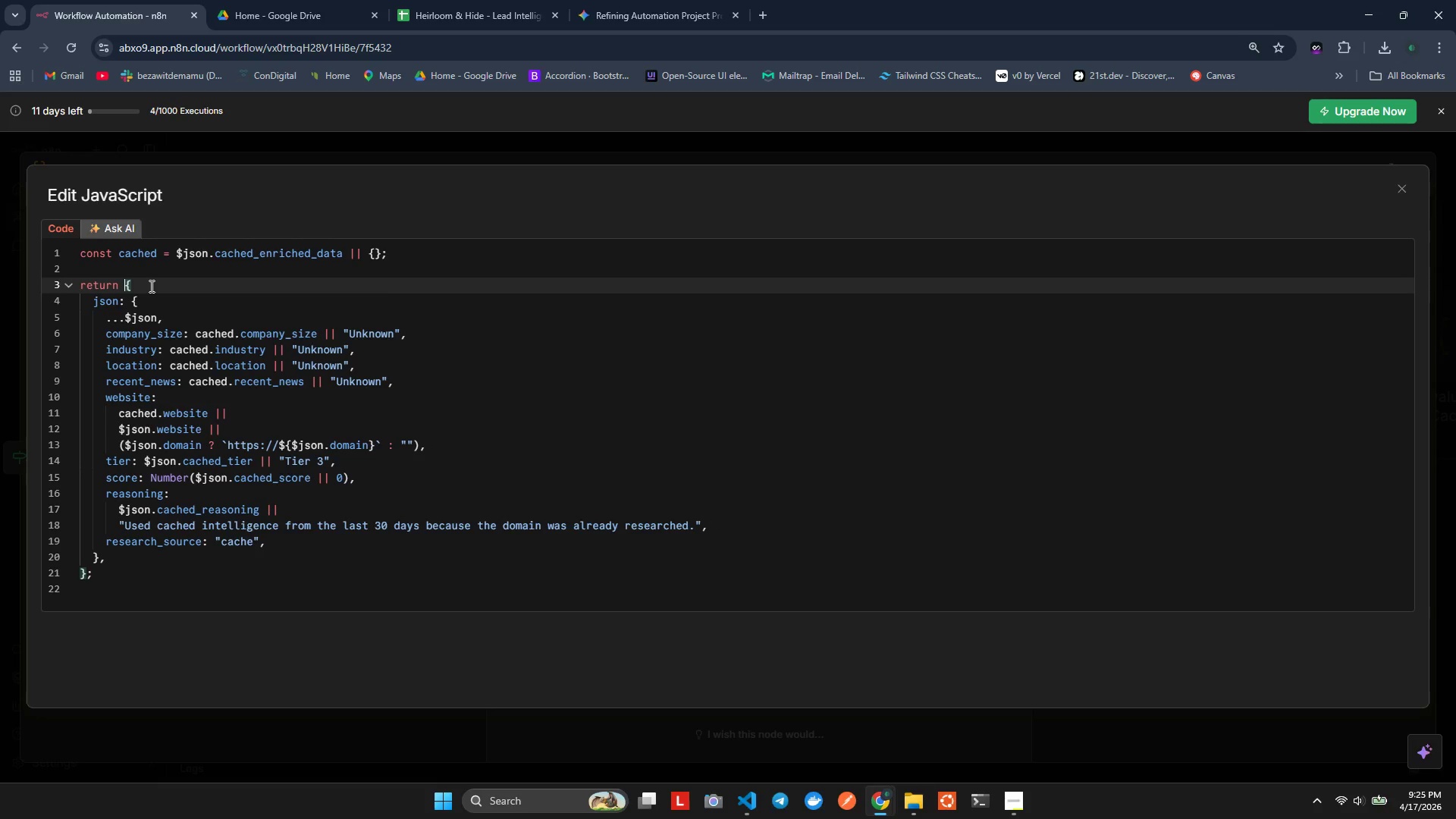 
key(Control+ControlLeft)
 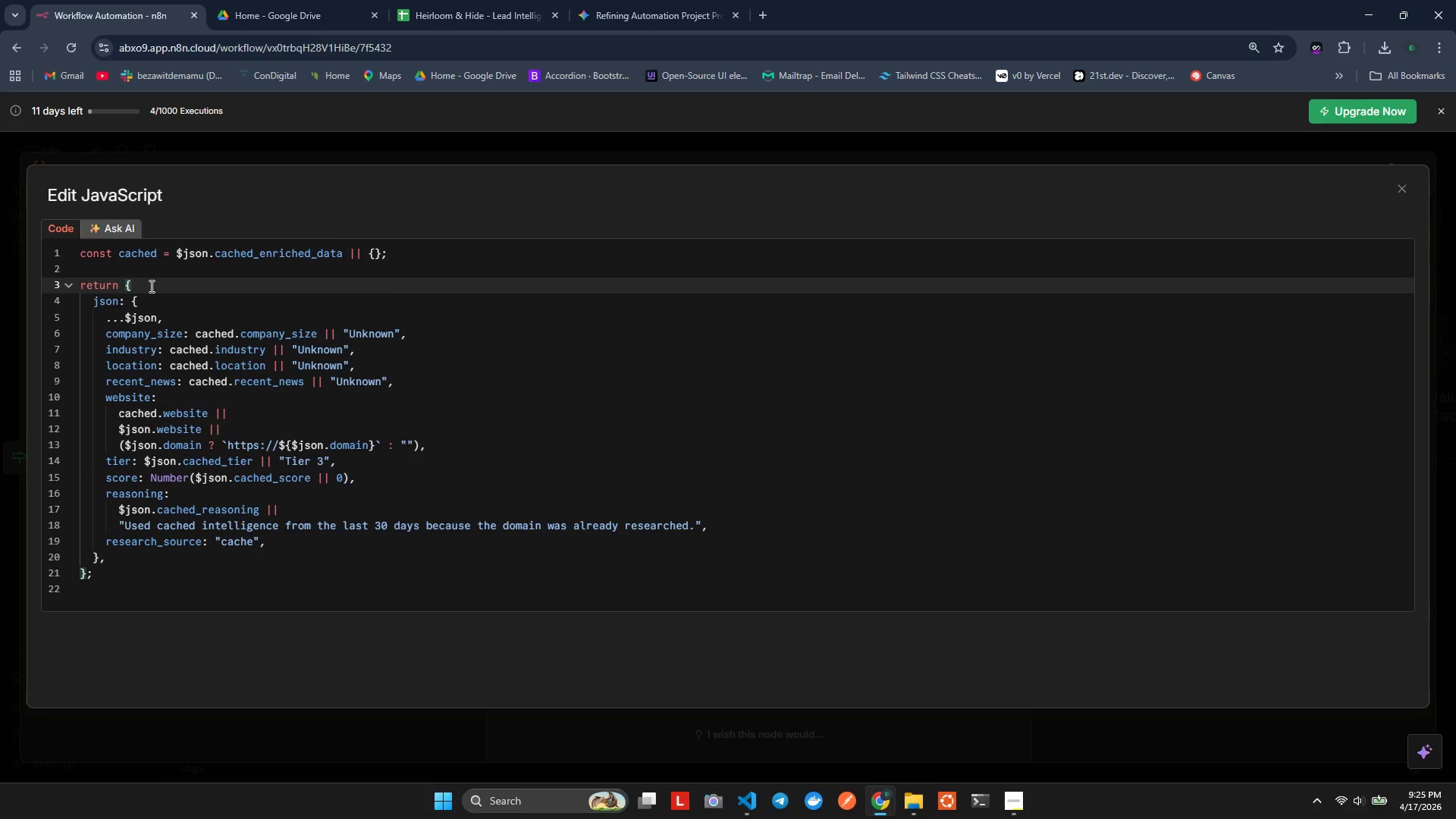 
key(Control+S)
 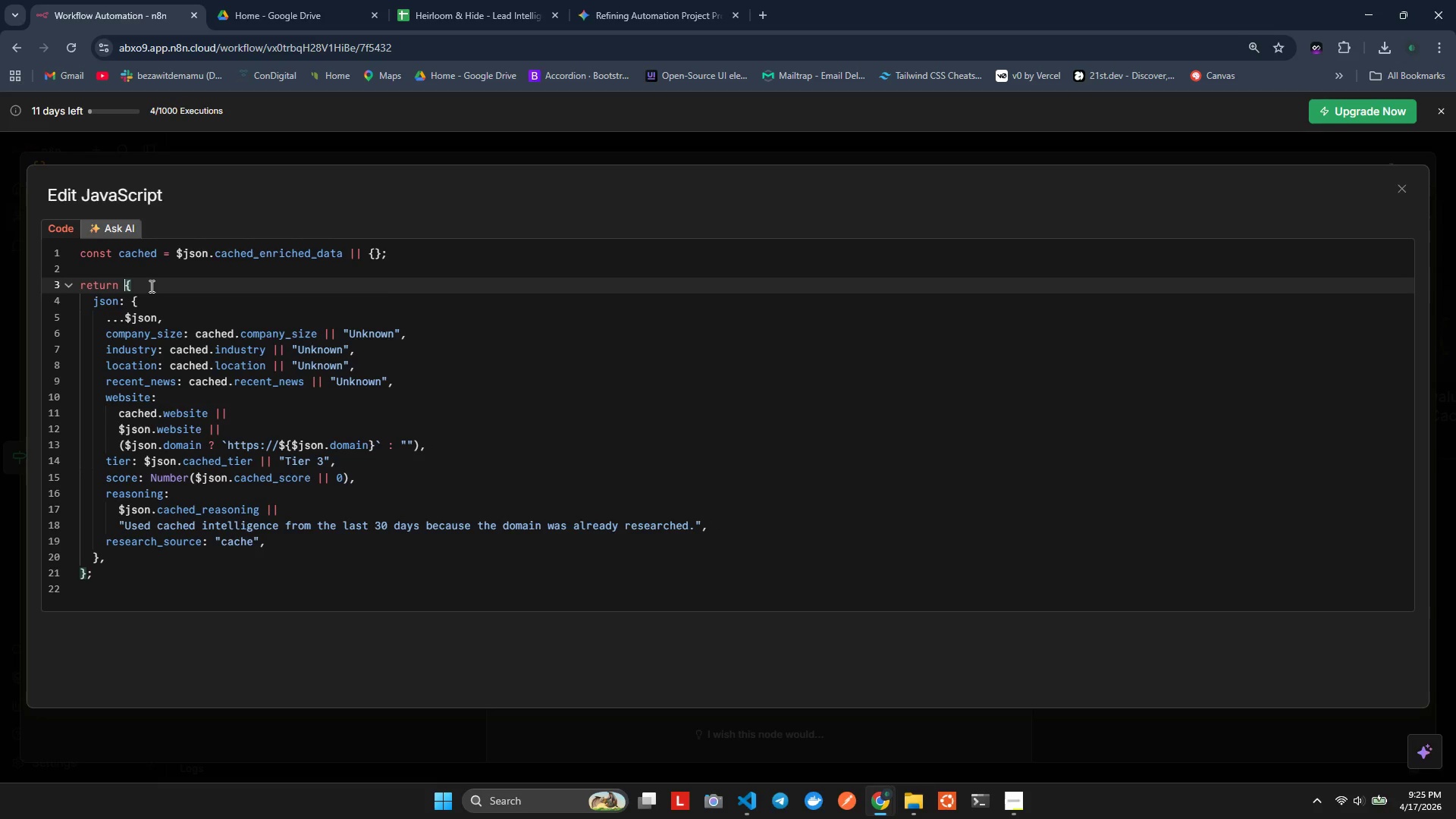 
key(Control+ArrowUp)
 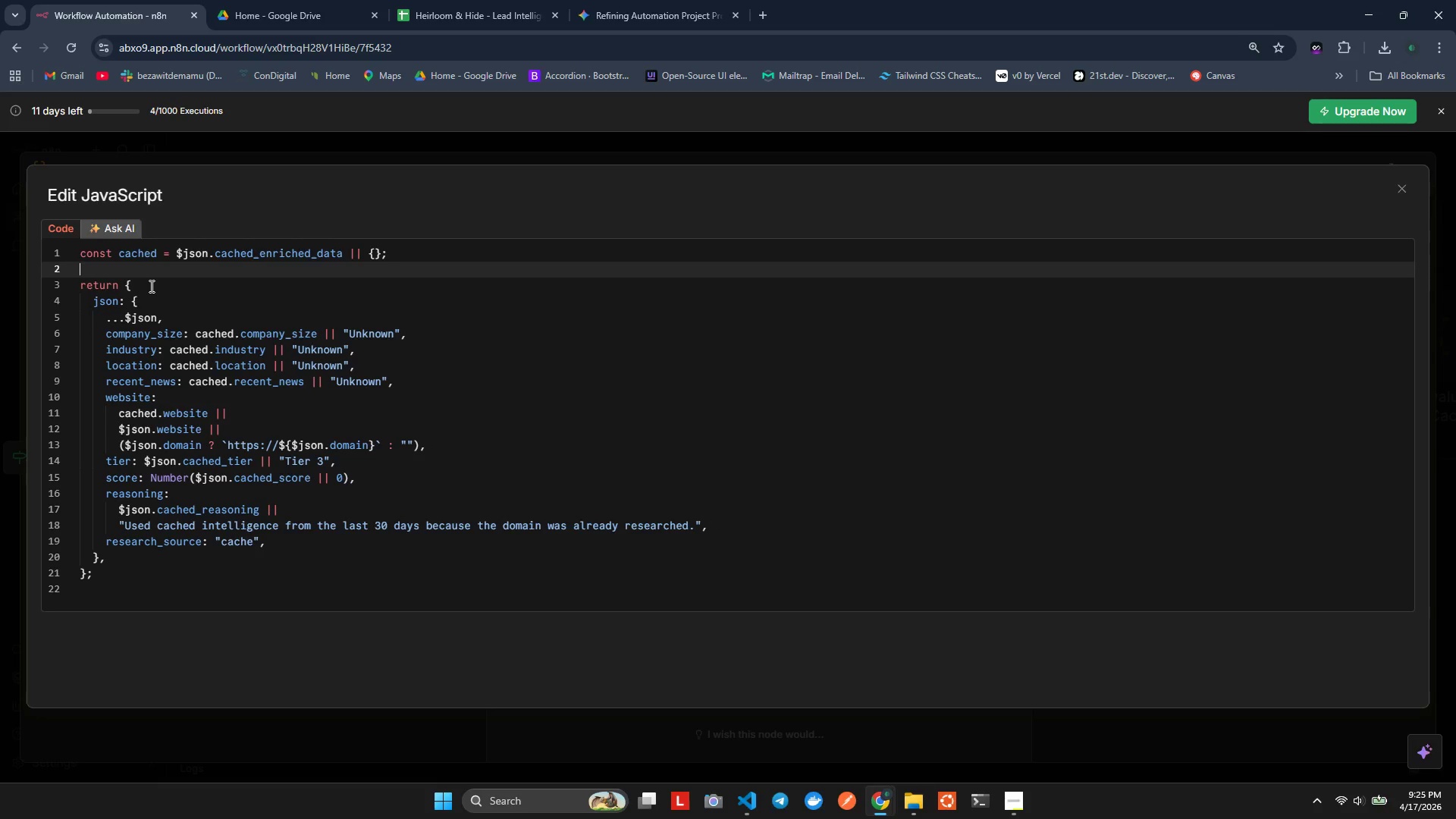 
key(Control+ArrowUp)
 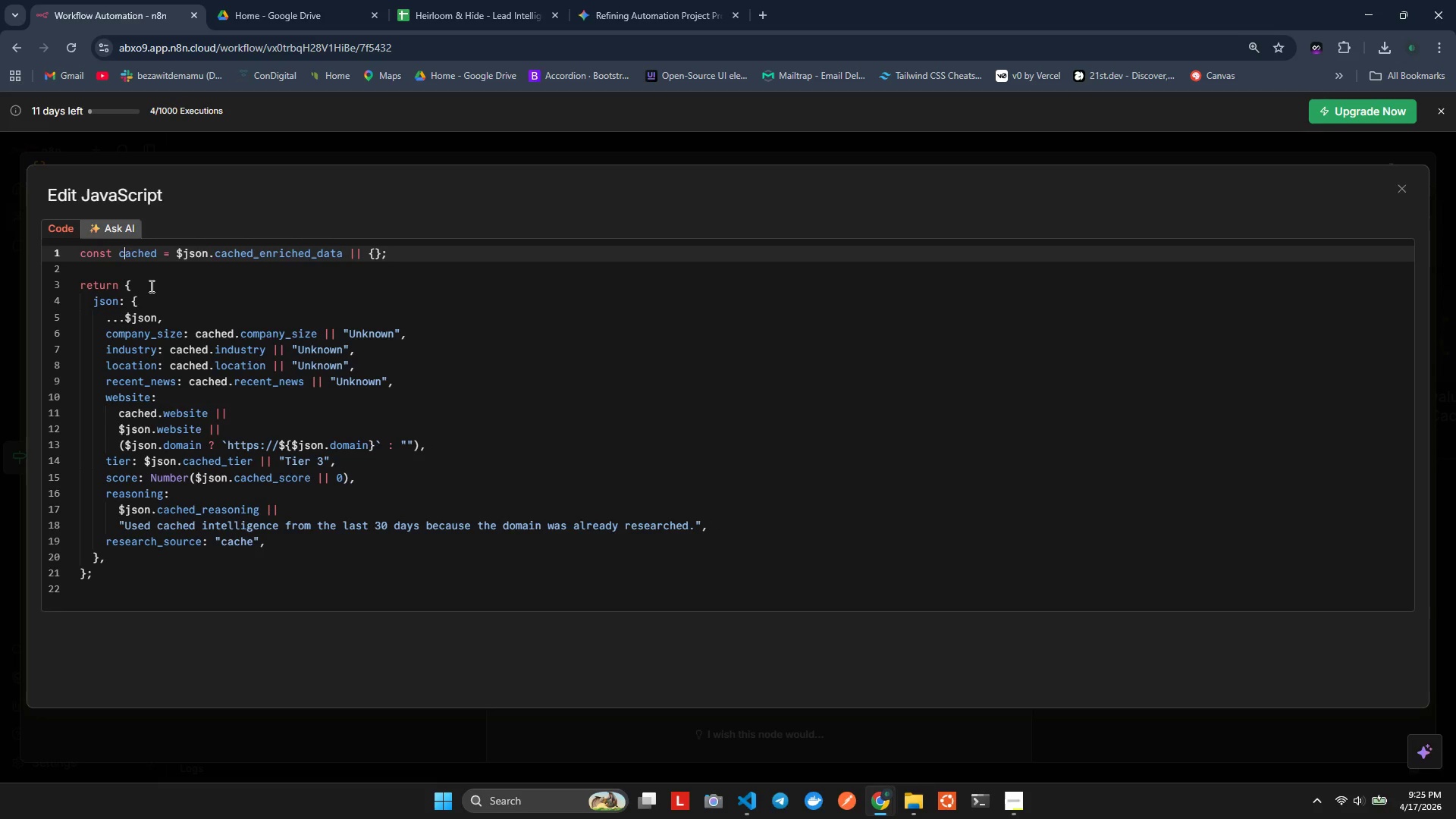 
key(Control+ArrowUp)
 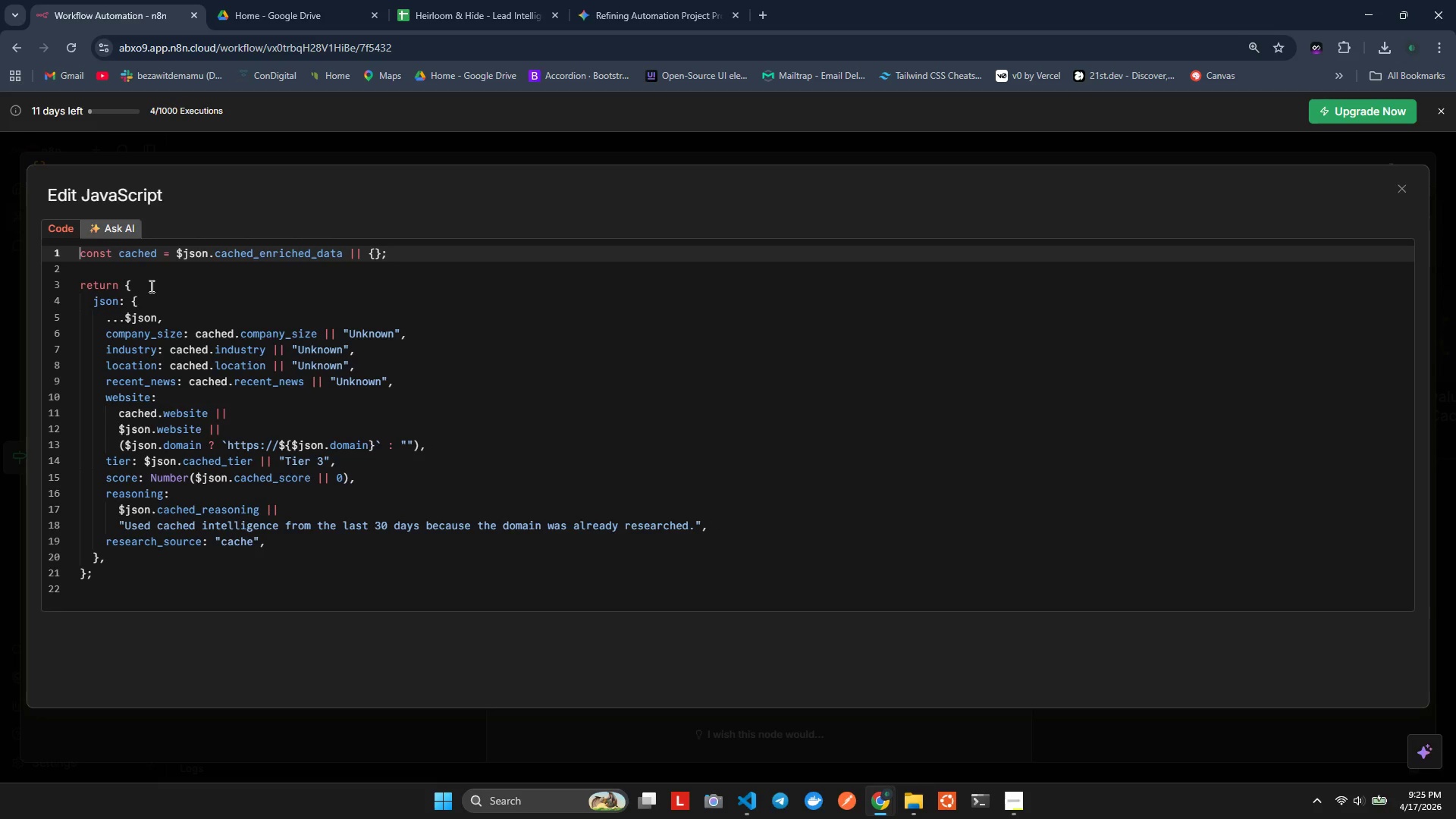 
key(Control+ArrowDown)
 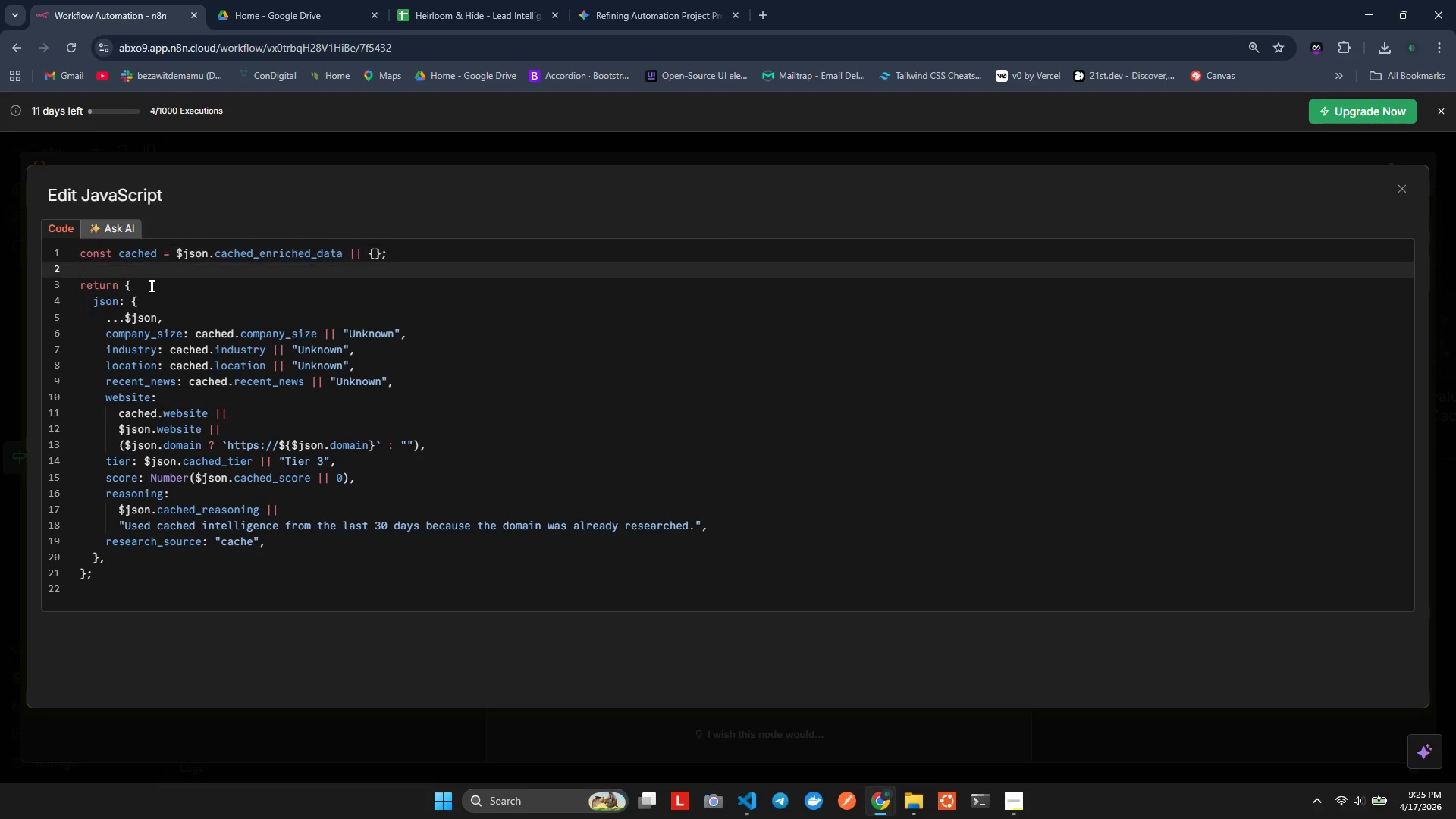 
key(Control+ArrowDown)
 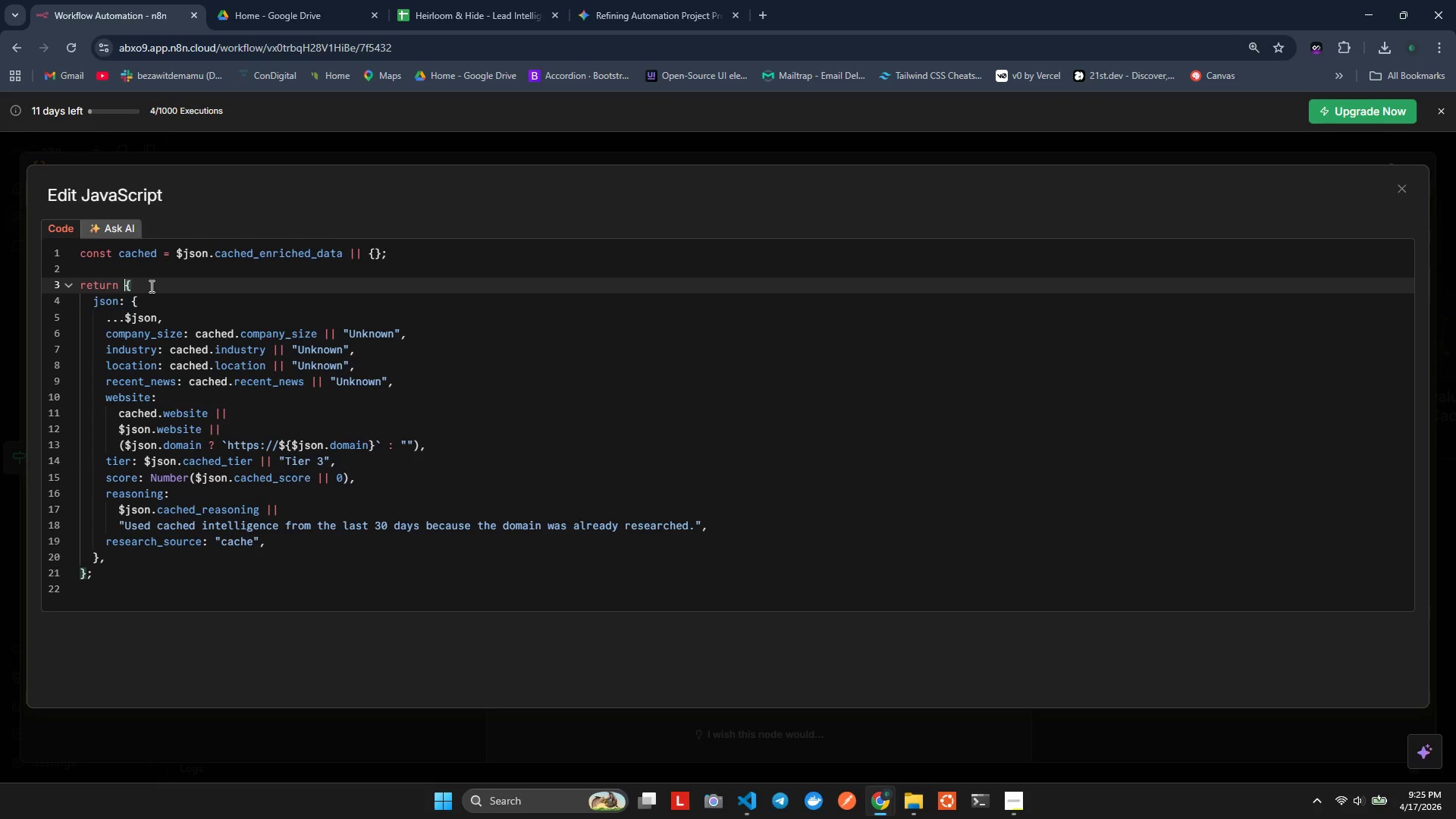 
key(Control+ArrowDown)
 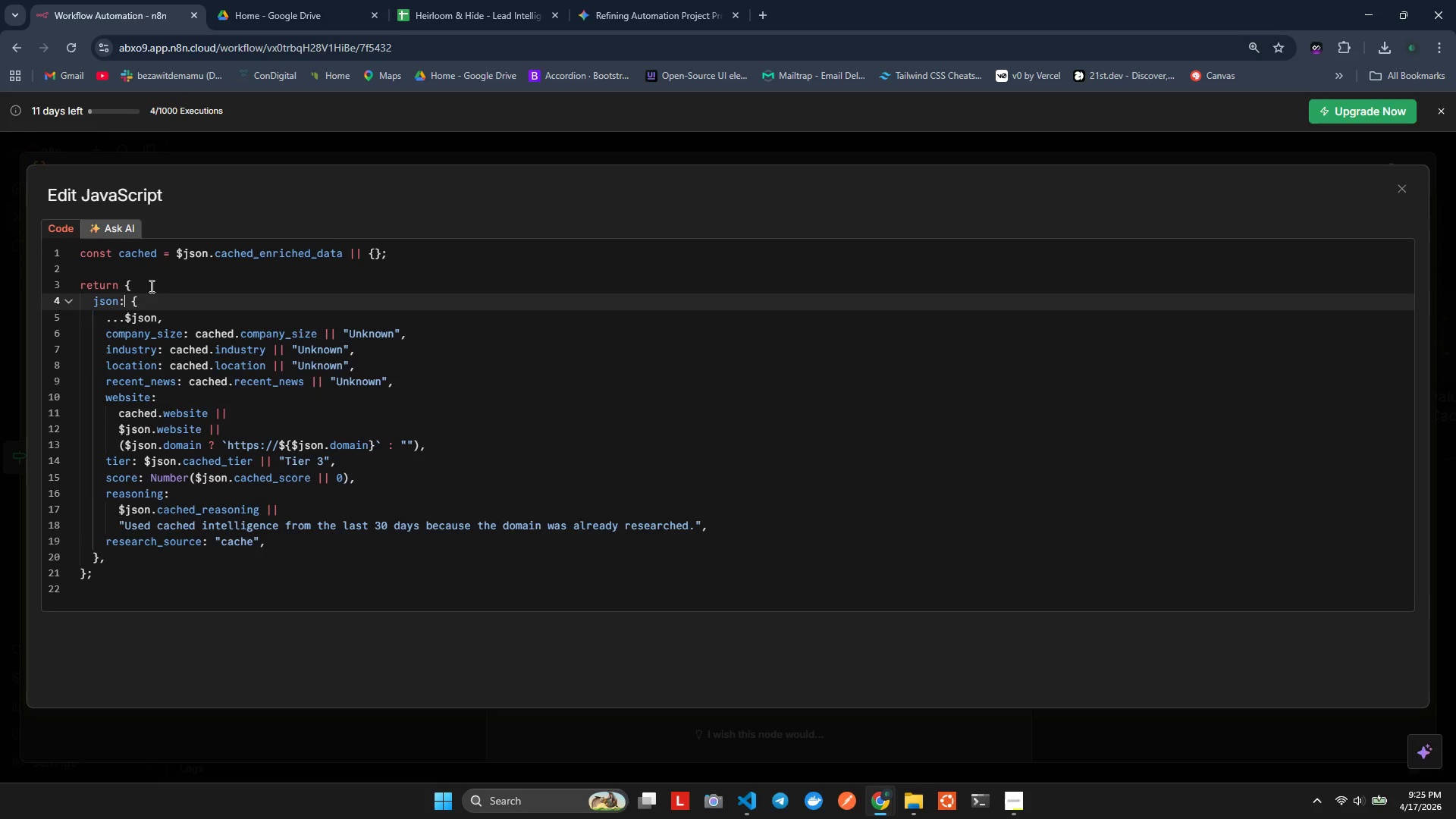 
key(Control+ArrowUp)
 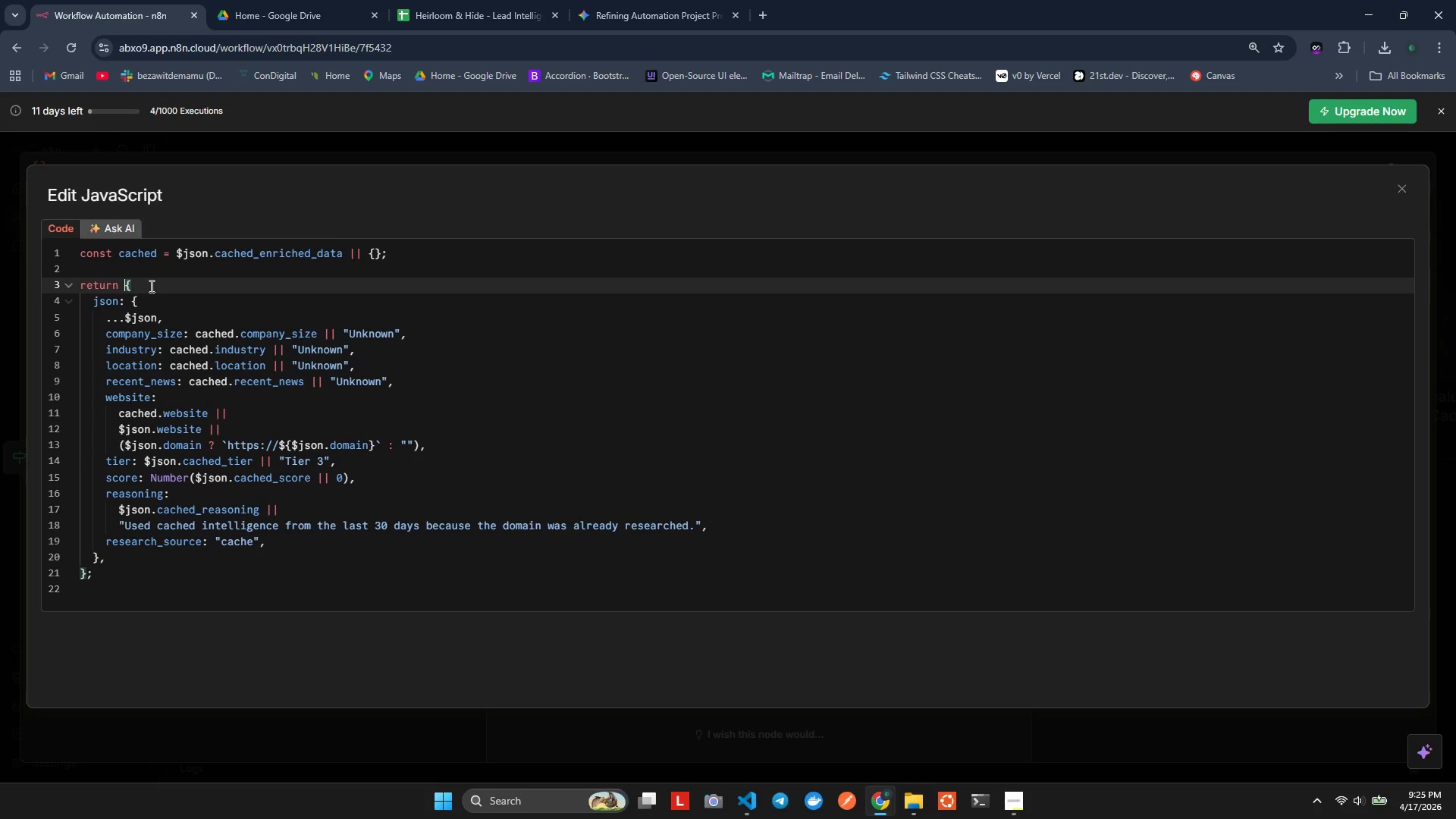 
key(Control+ArrowRight)
 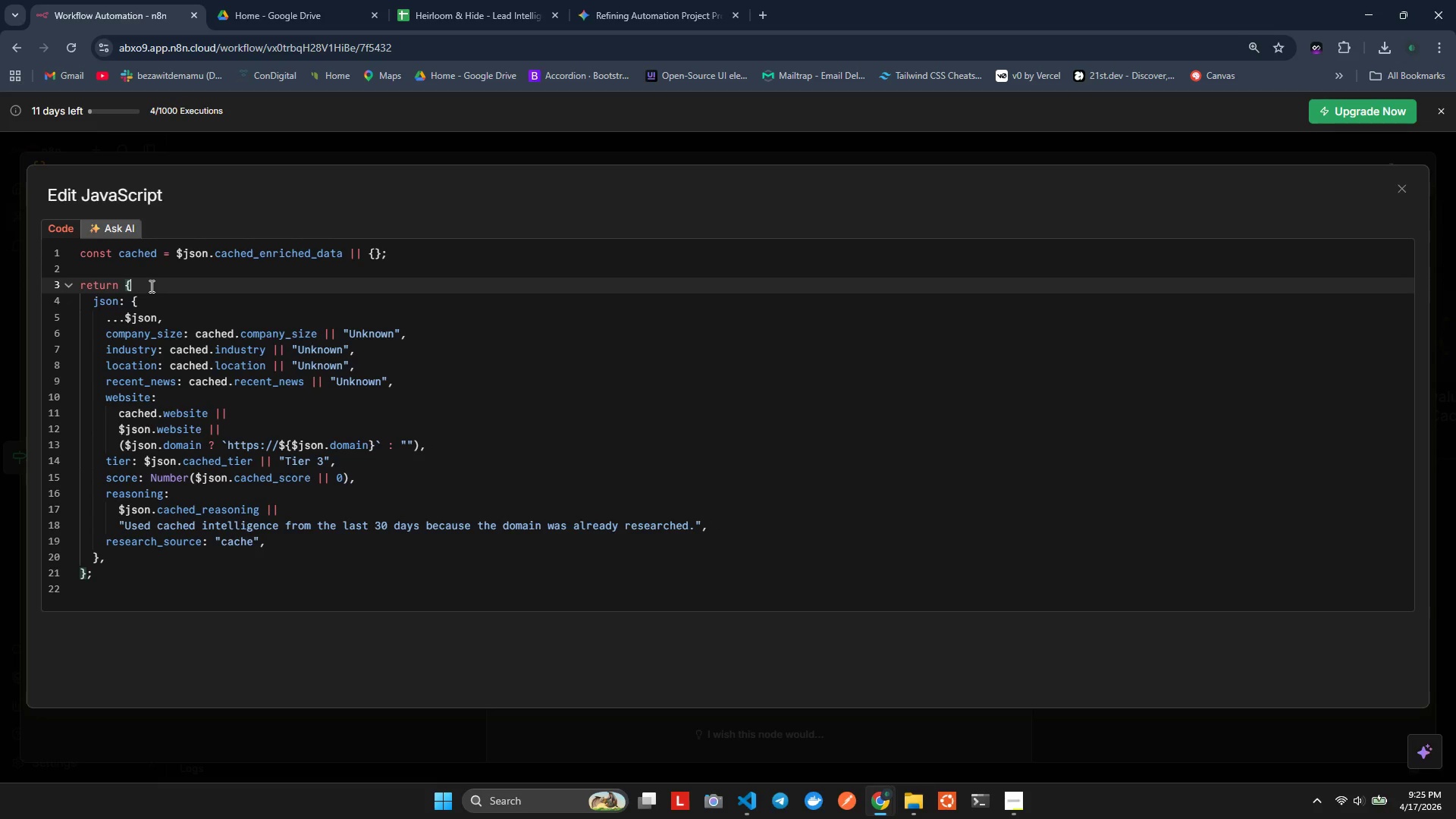 
key(Control+ArrowRight)
 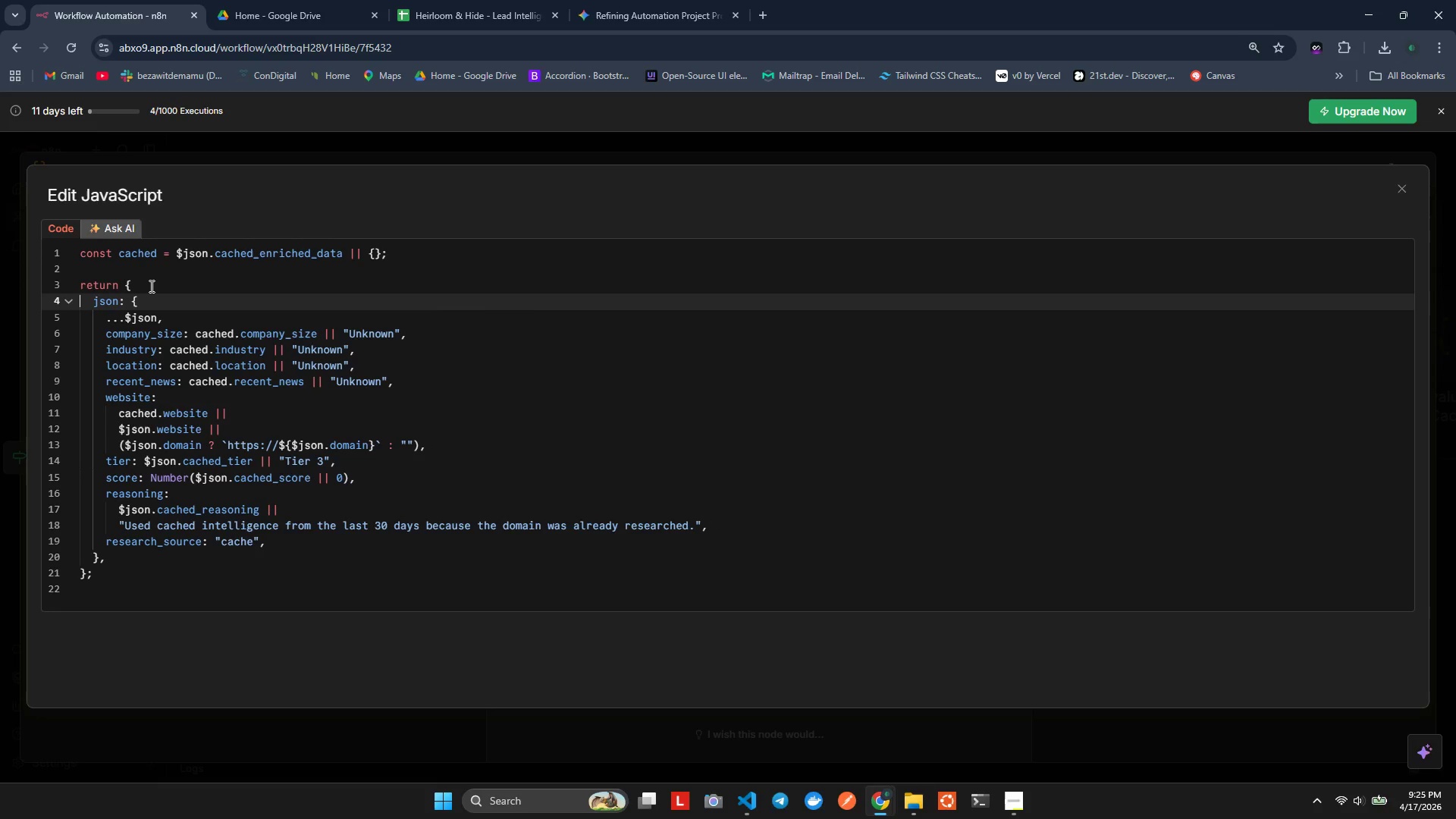 
key(Control+ArrowRight)
 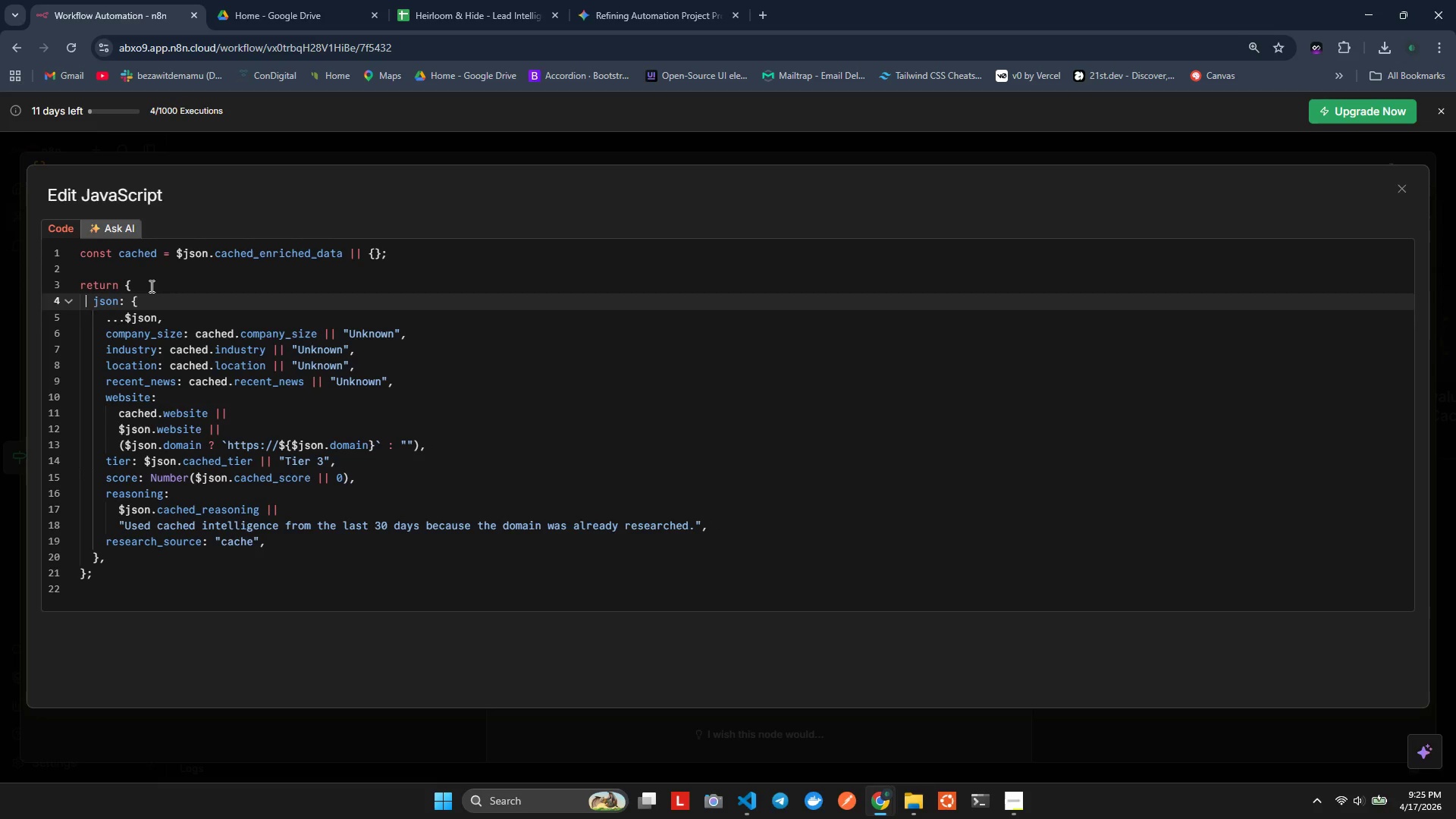 
key(Control+ArrowDown)
 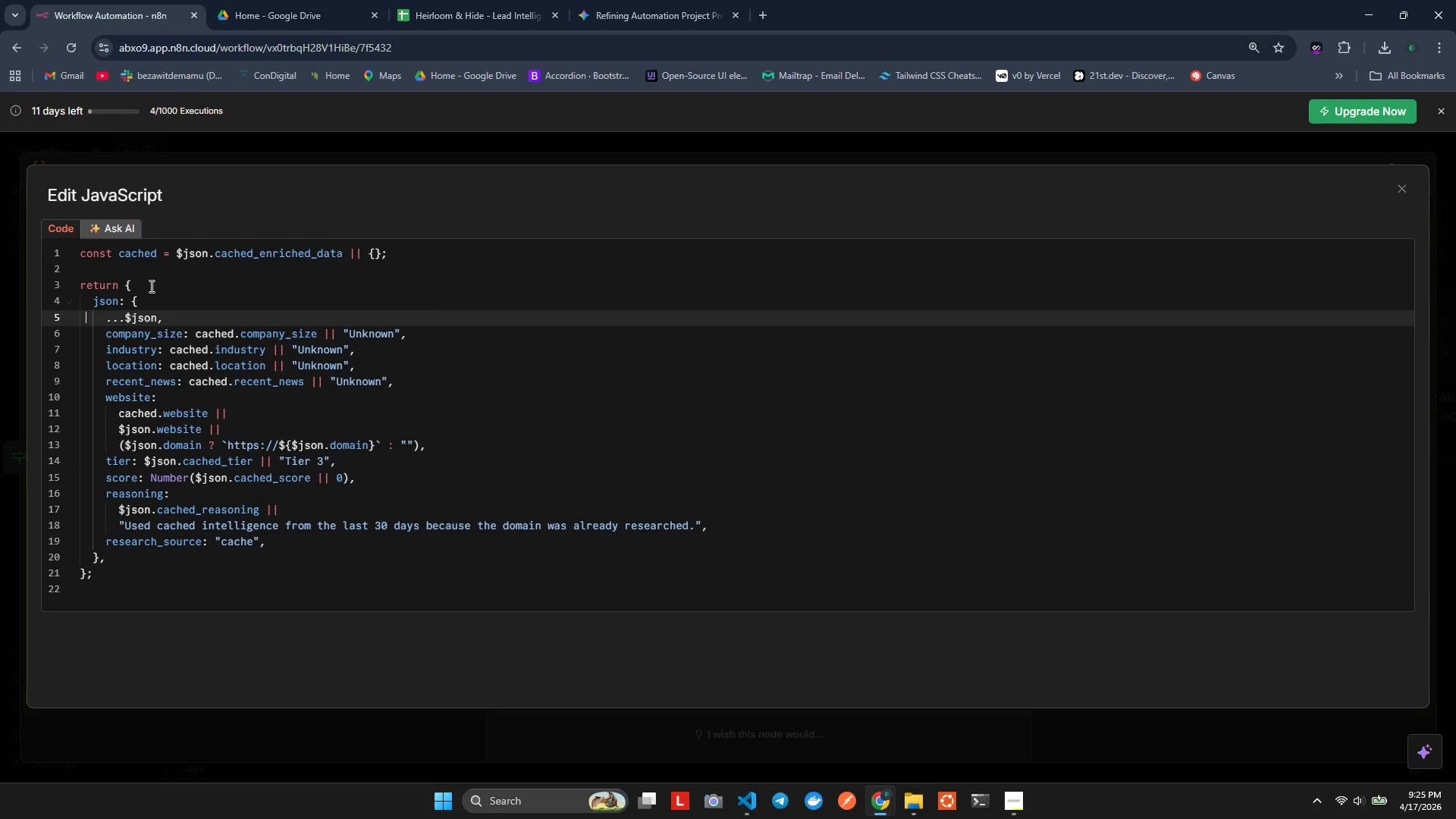 
key(Control+ArrowLeft)
 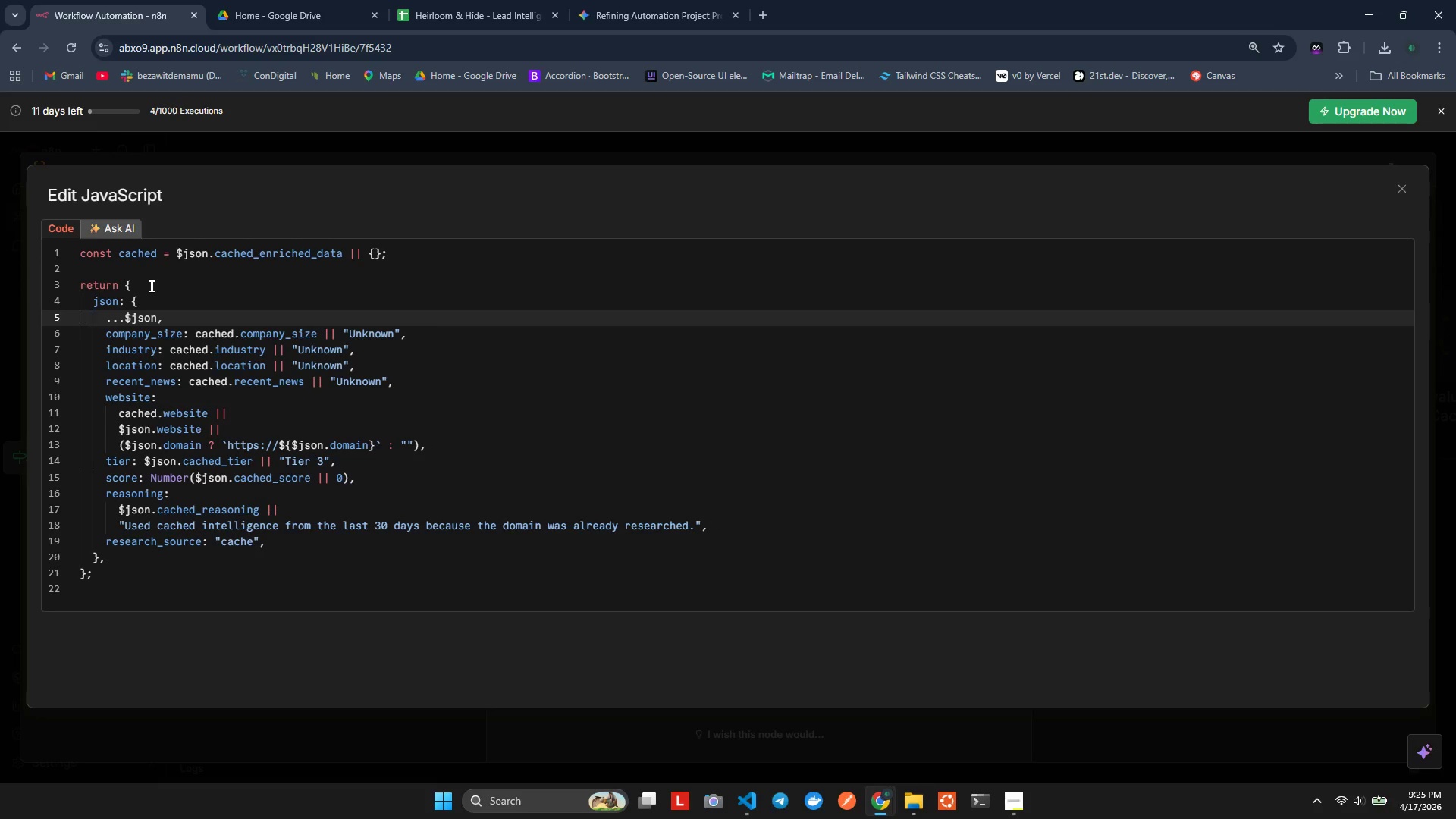 
key(Control+ArrowLeft)
 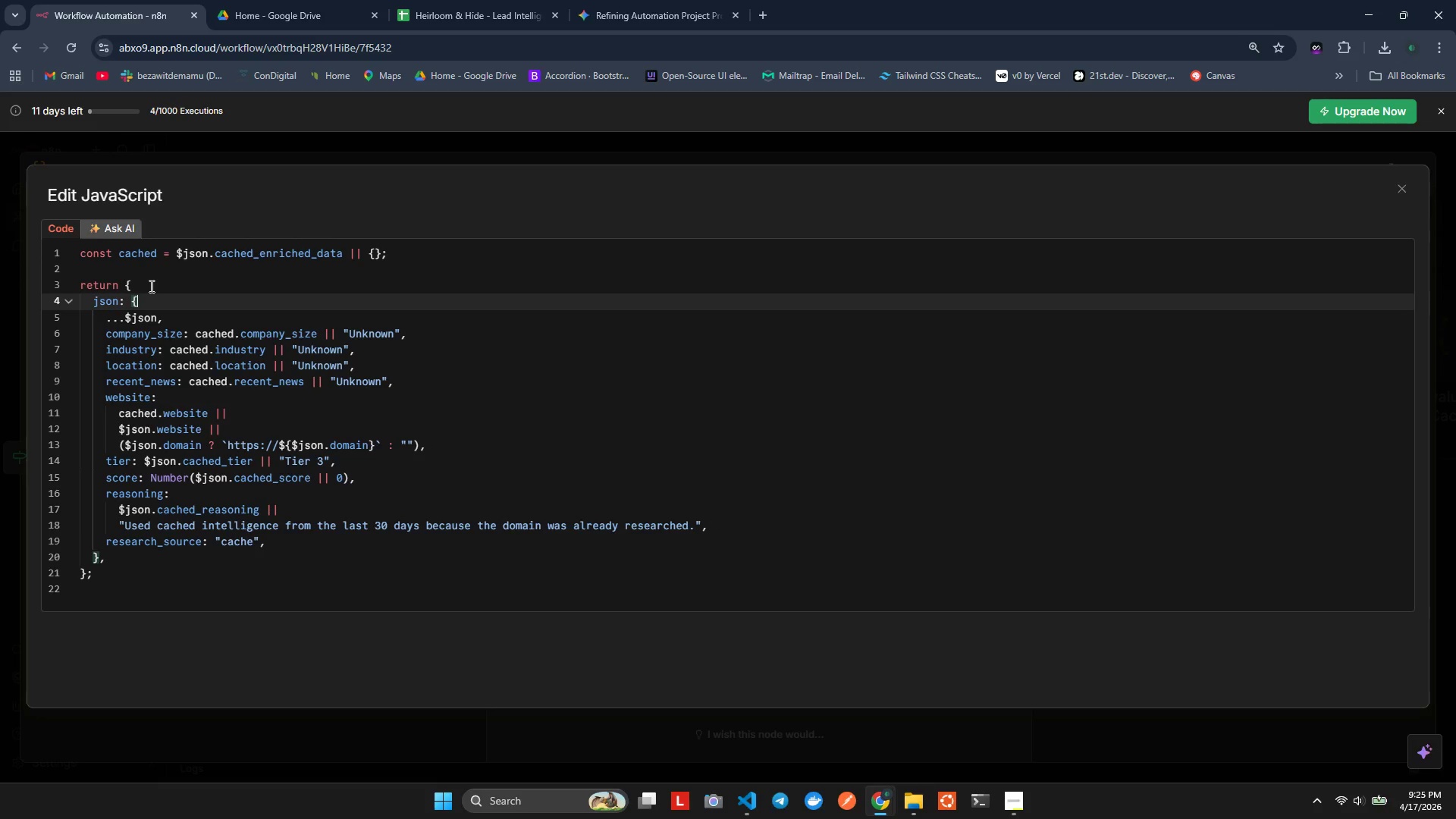 
key(Control+ArrowLeft)
 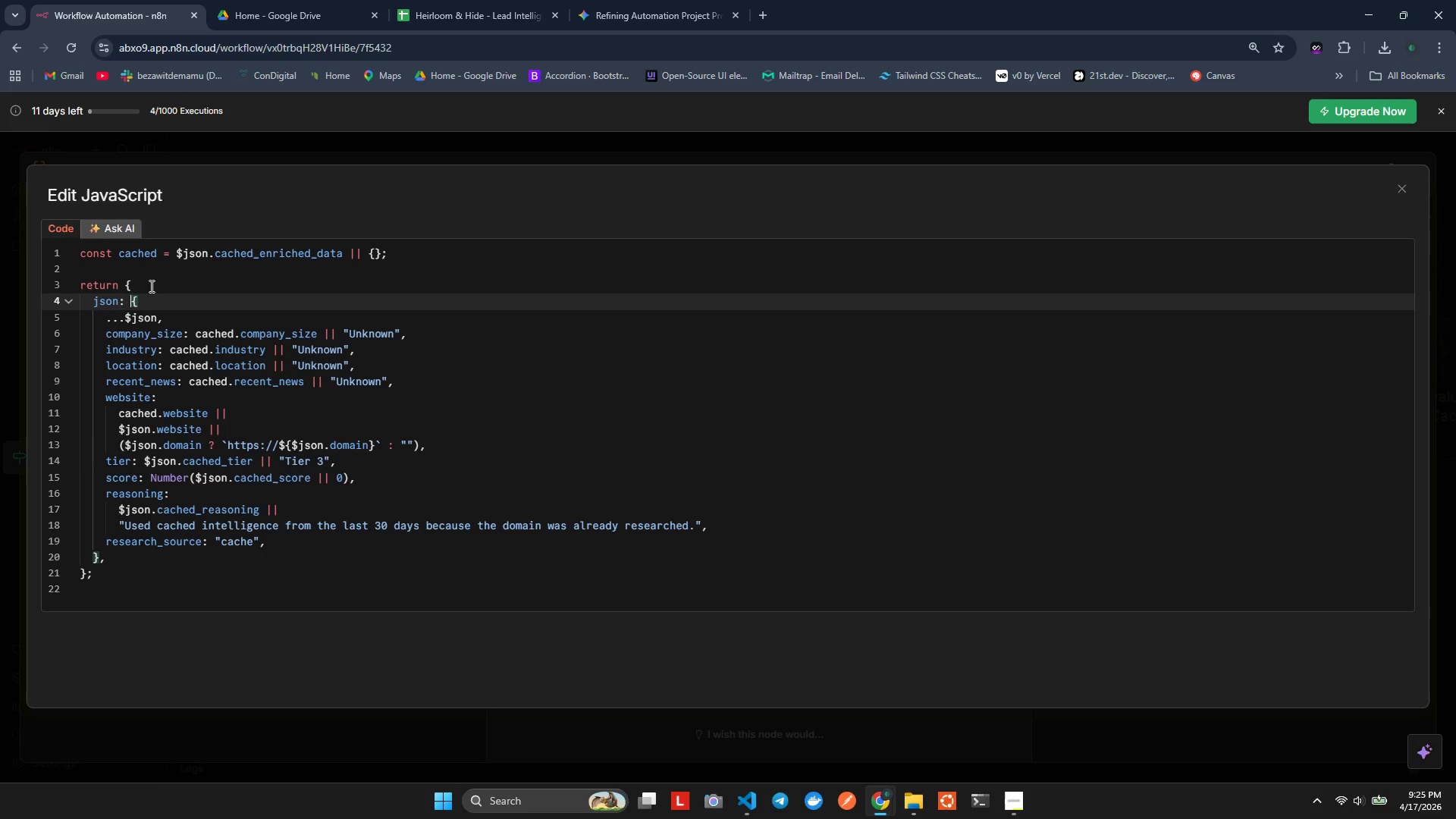 
key(Control+ArrowRight)
 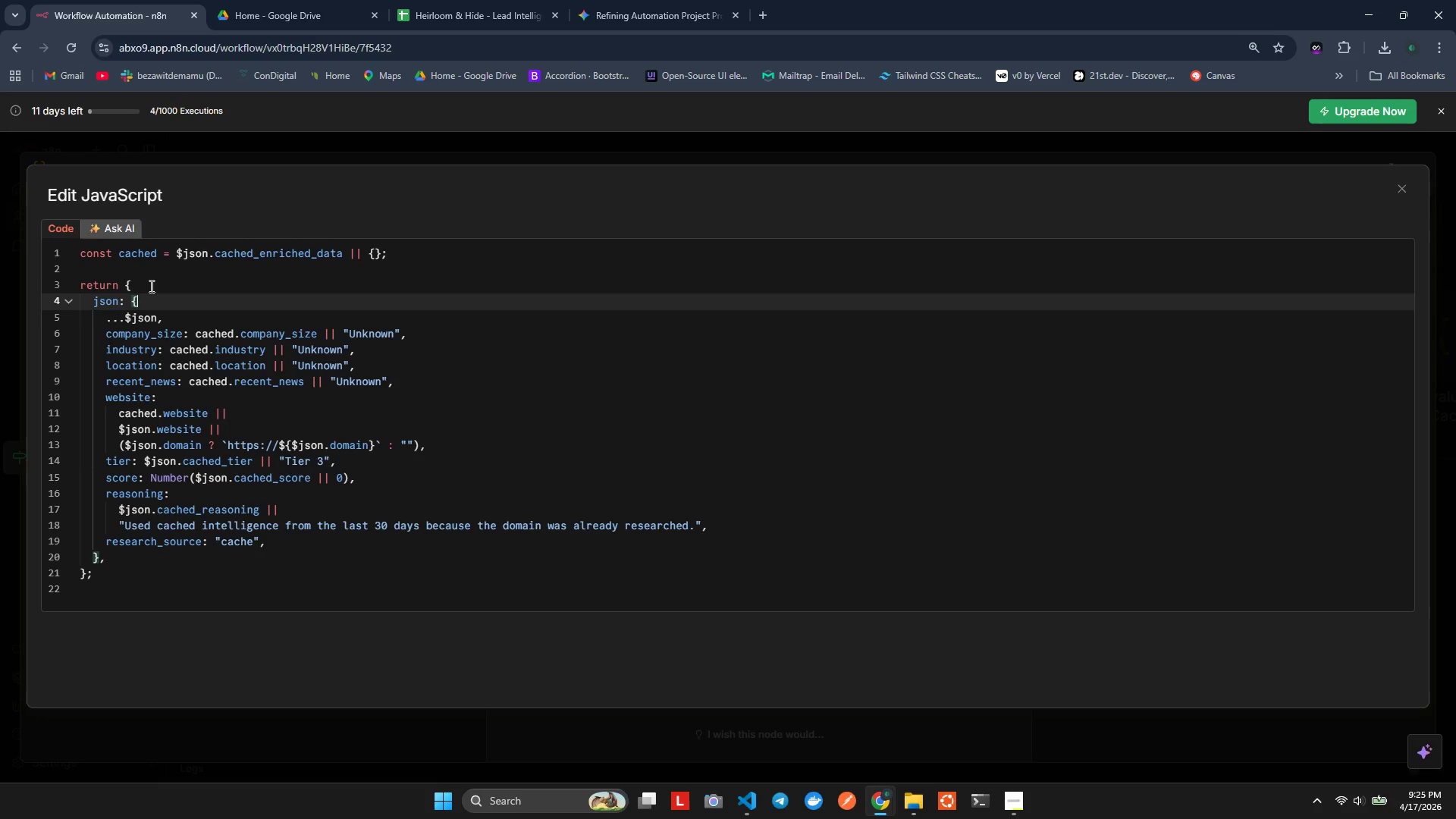 
key(Control+ArrowRight)
 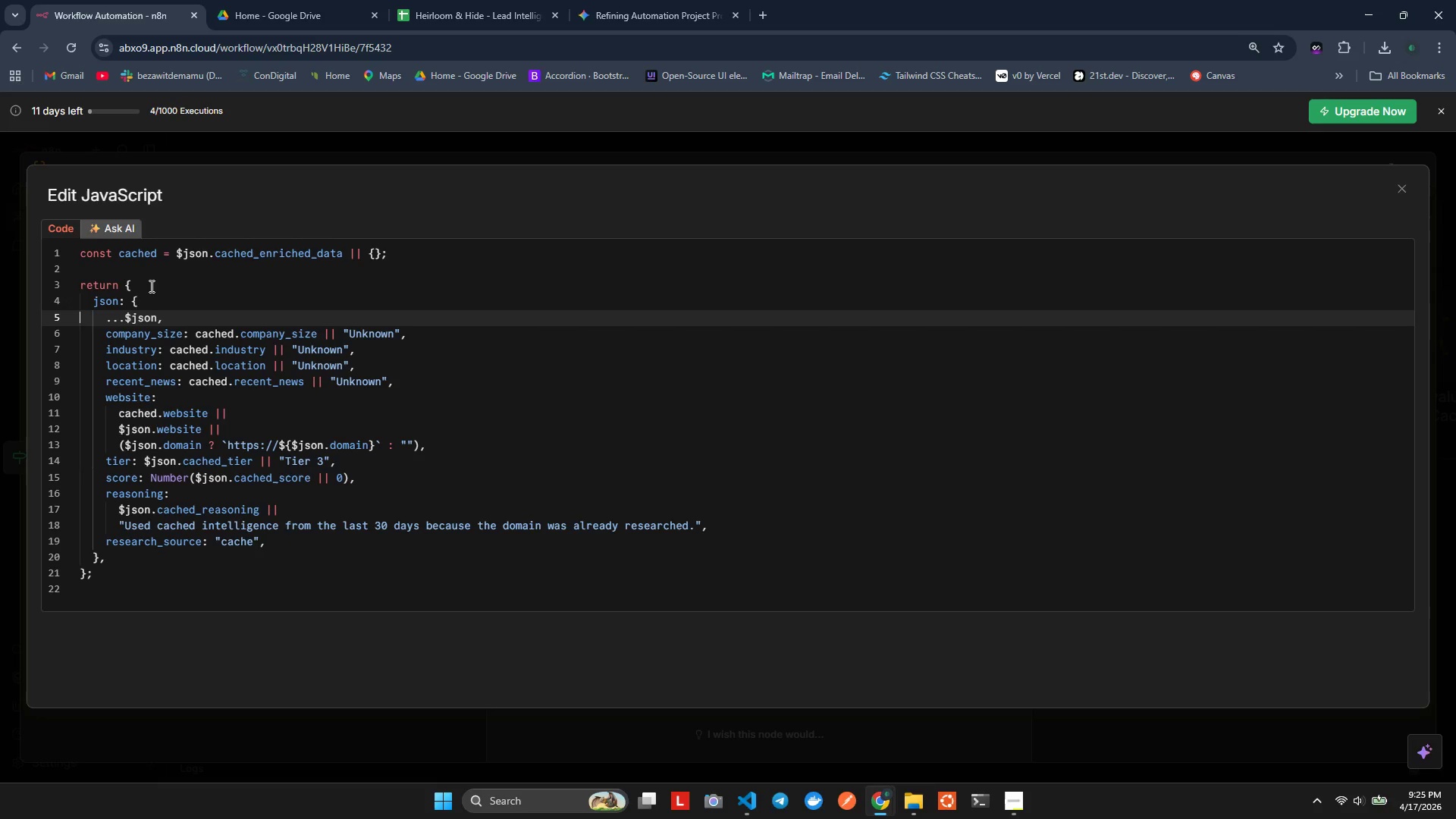 
key(Control+ArrowRight)
 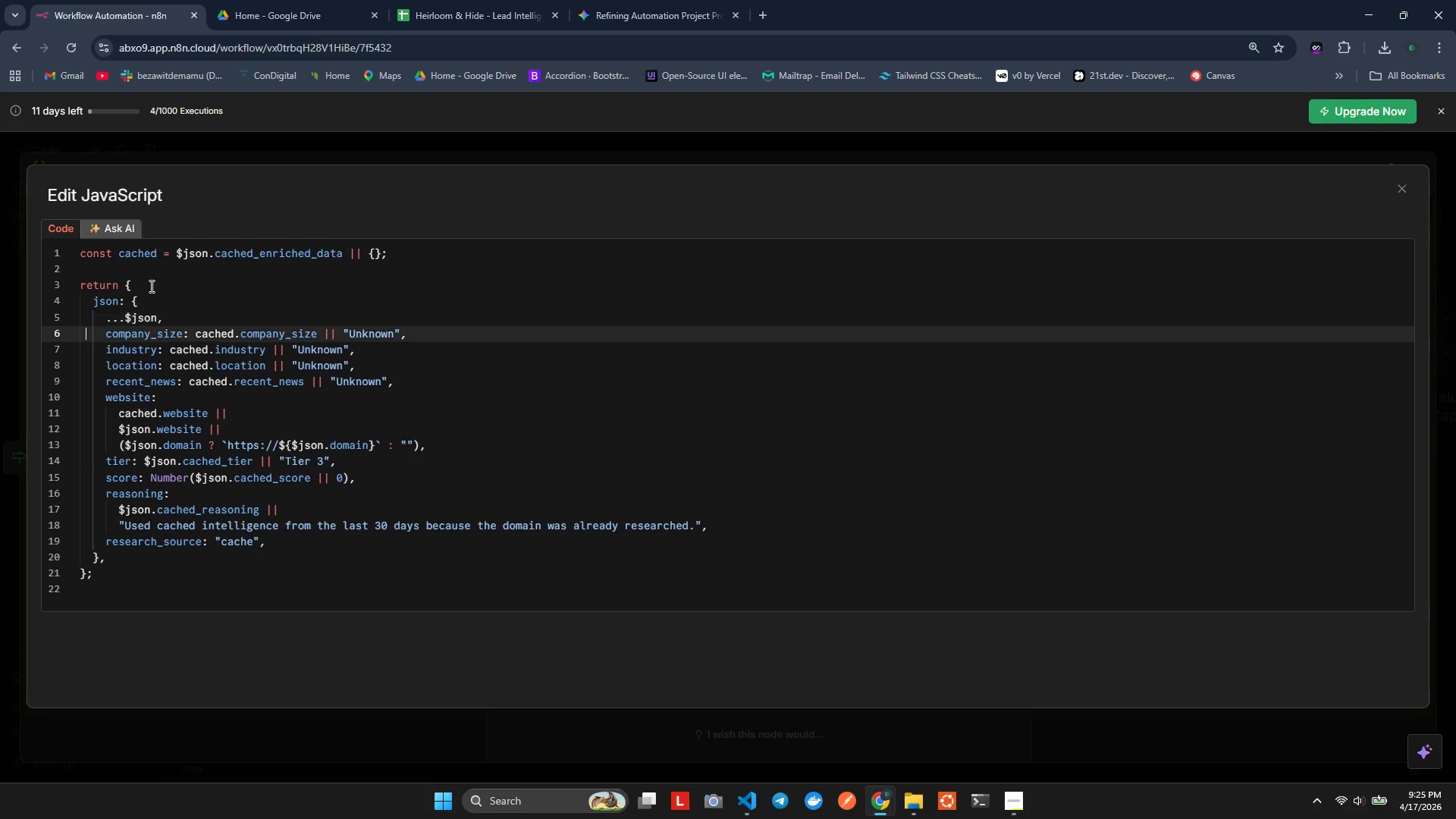 
key(Control+ArrowDown)
 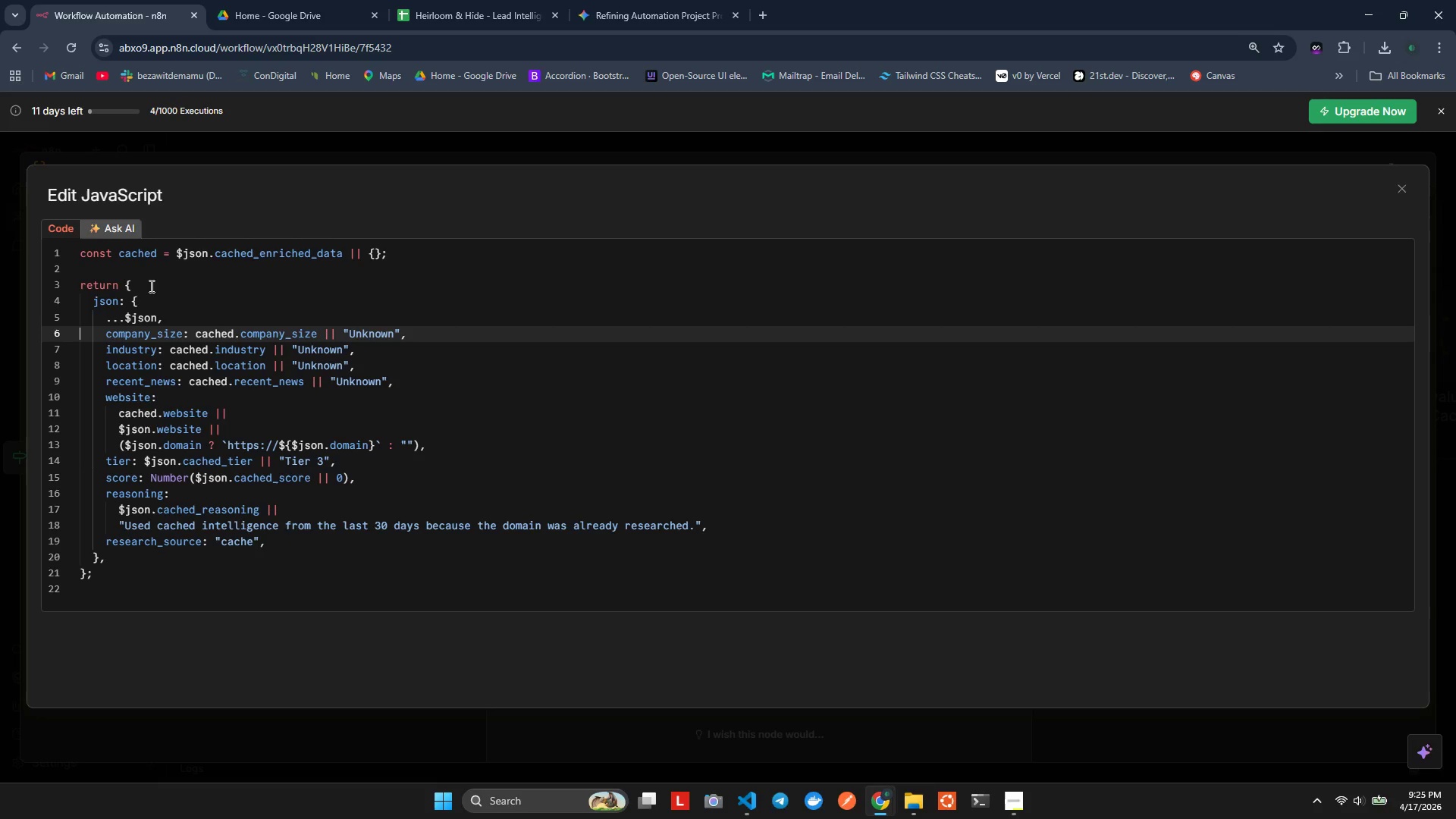 
key(Control+ArrowLeft)
 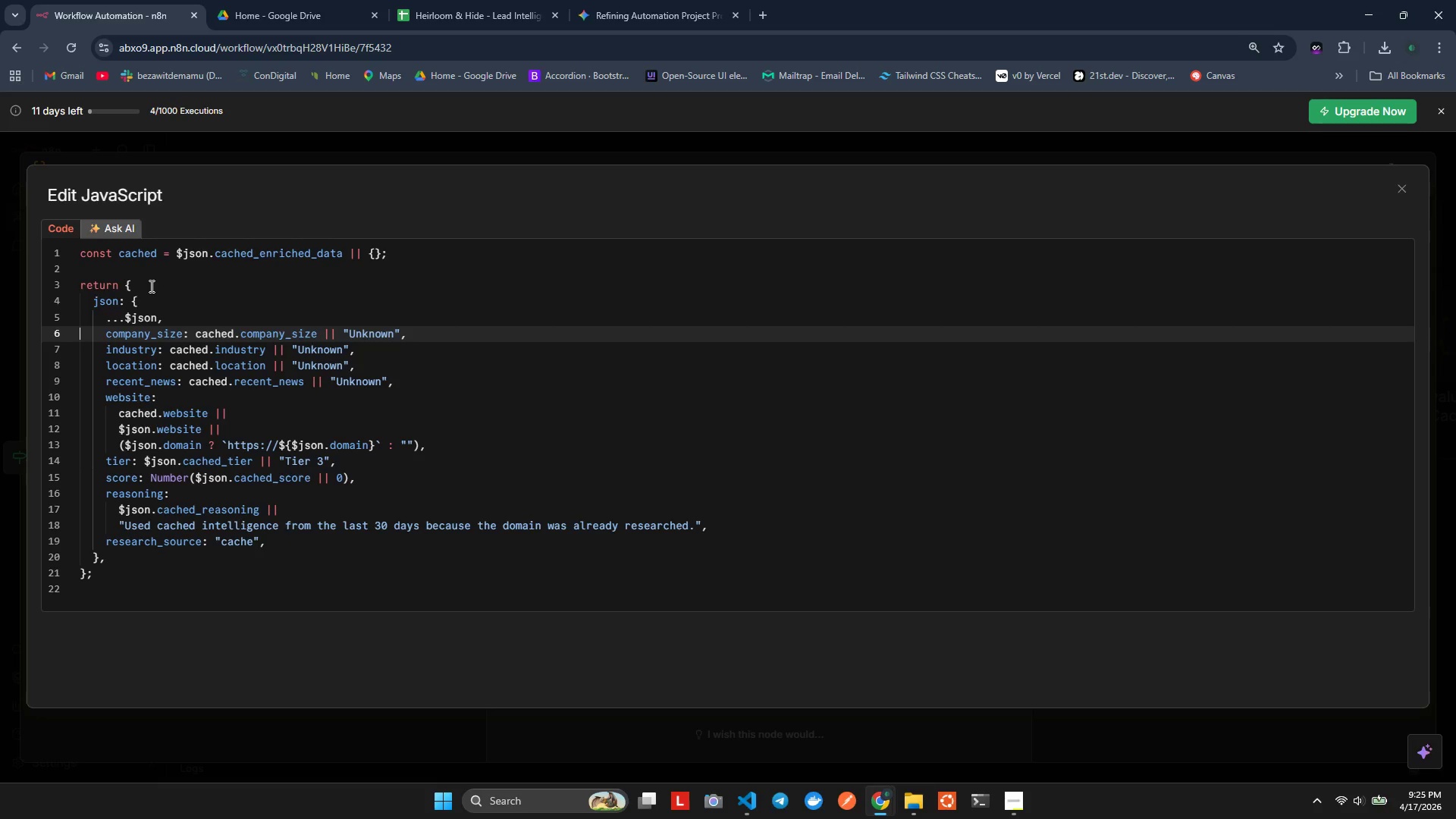 
key(Control+ArrowLeft)
 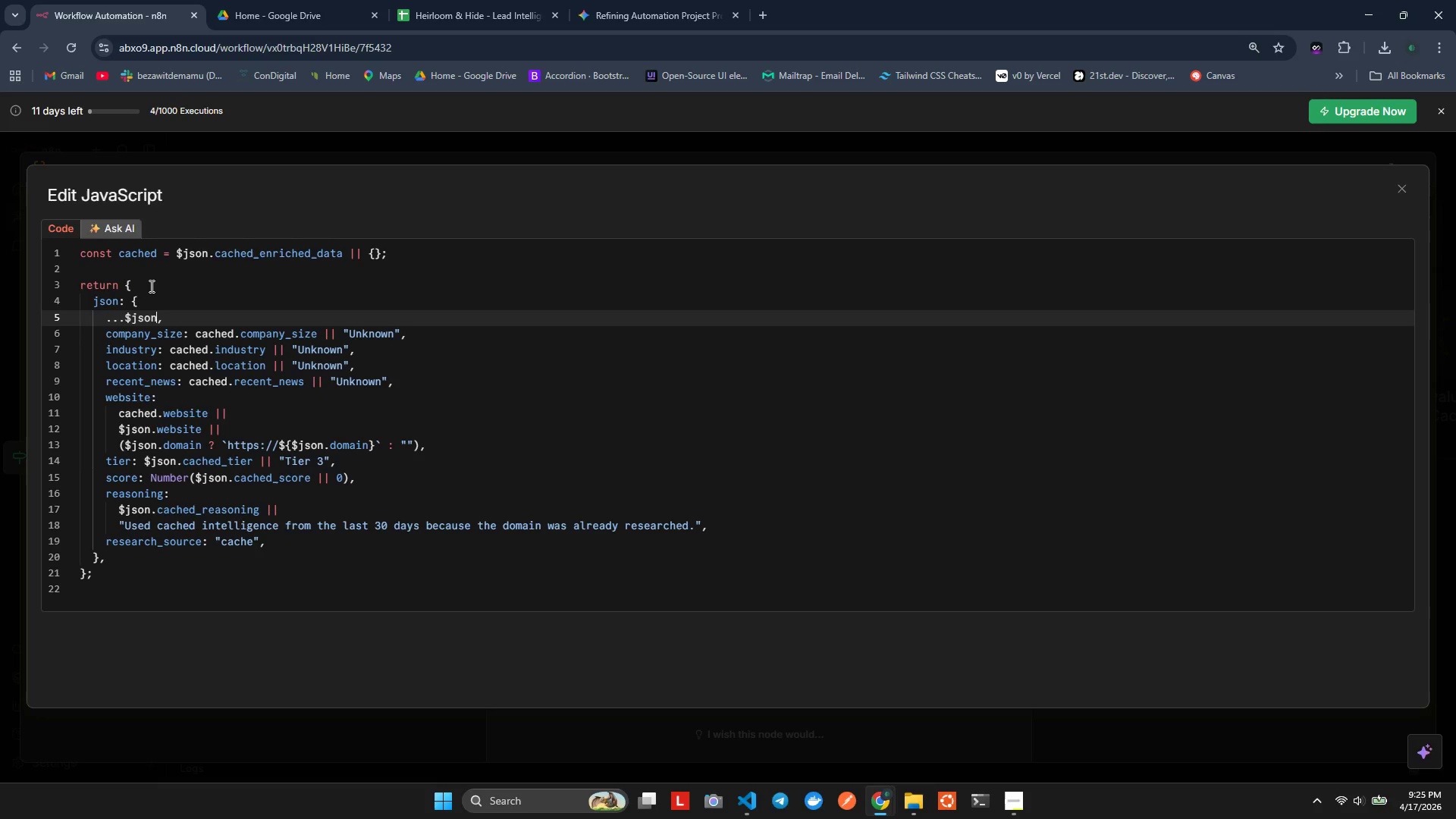 
key(ArrowLeft)
 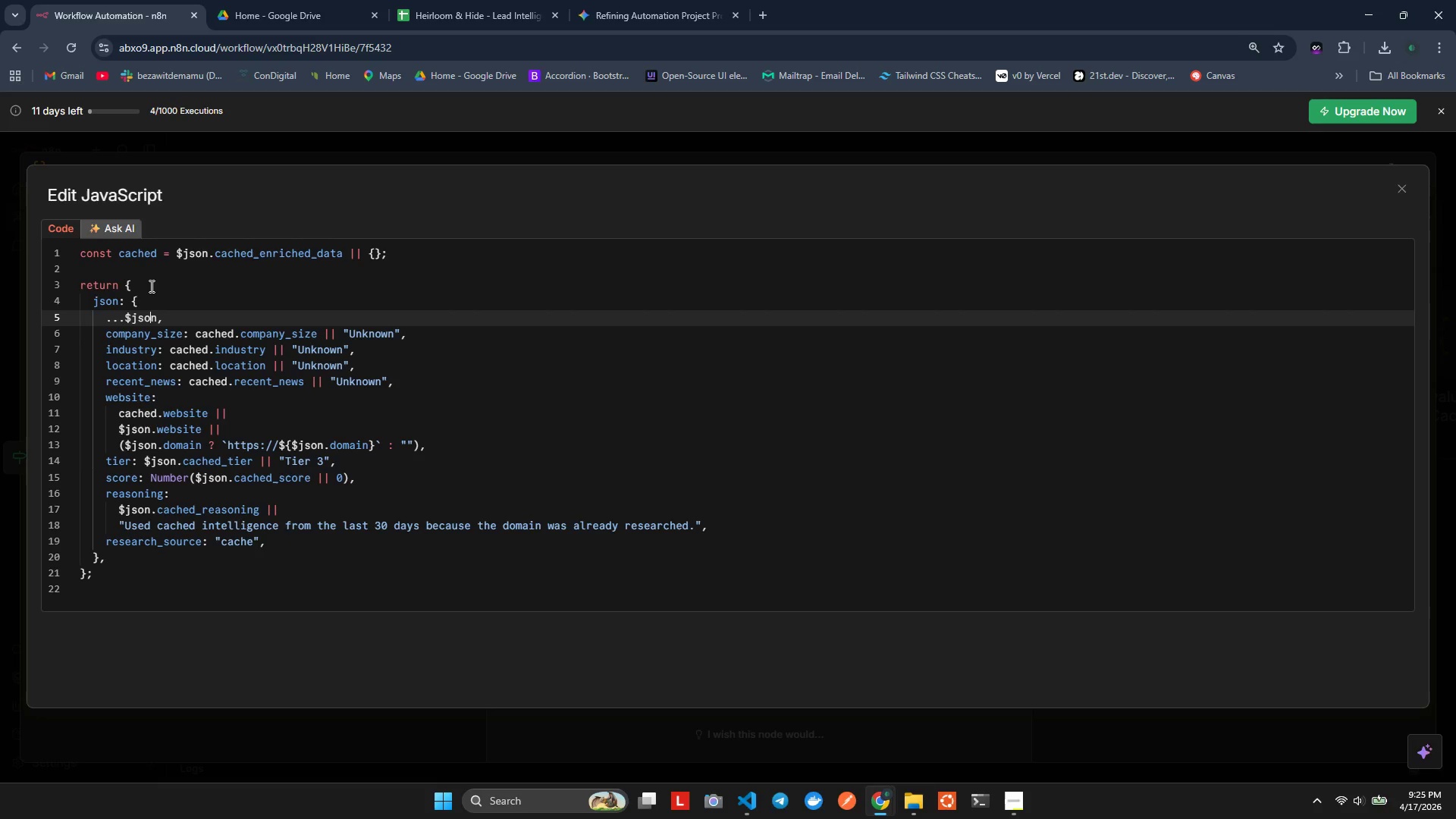 
key(ArrowLeft)
 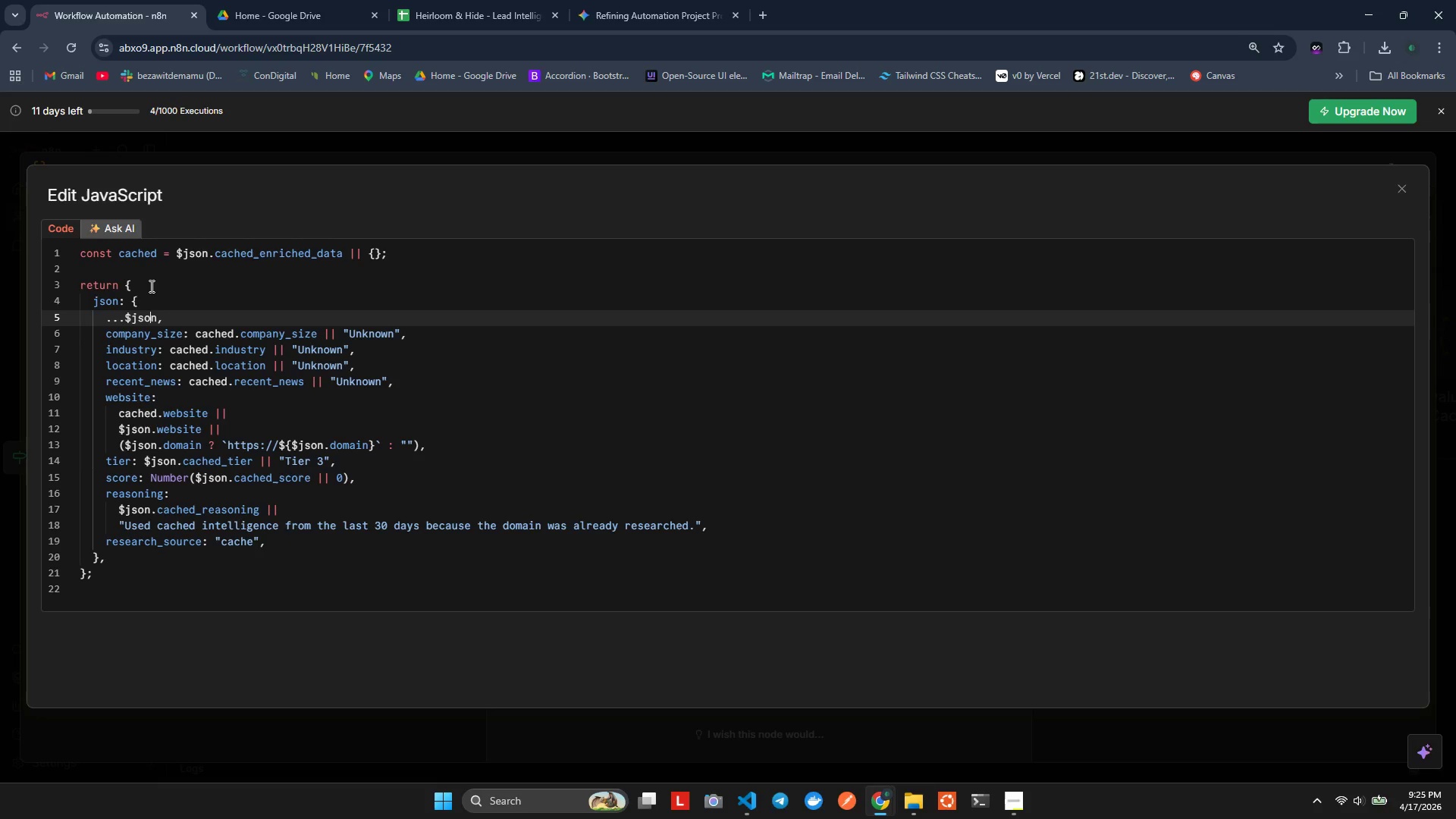 
key(ArrowRight)
 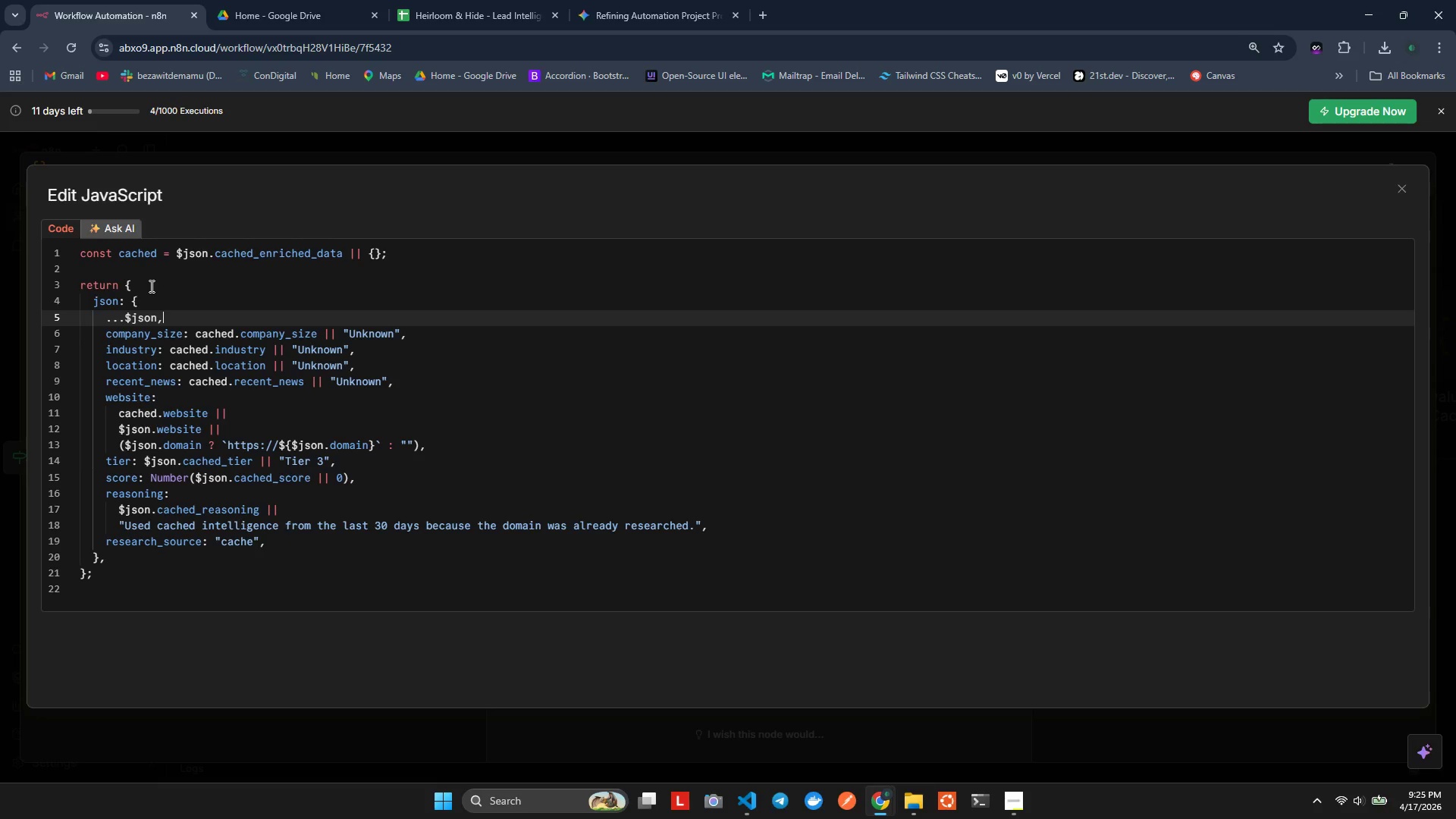 
key(ArrowRight)
 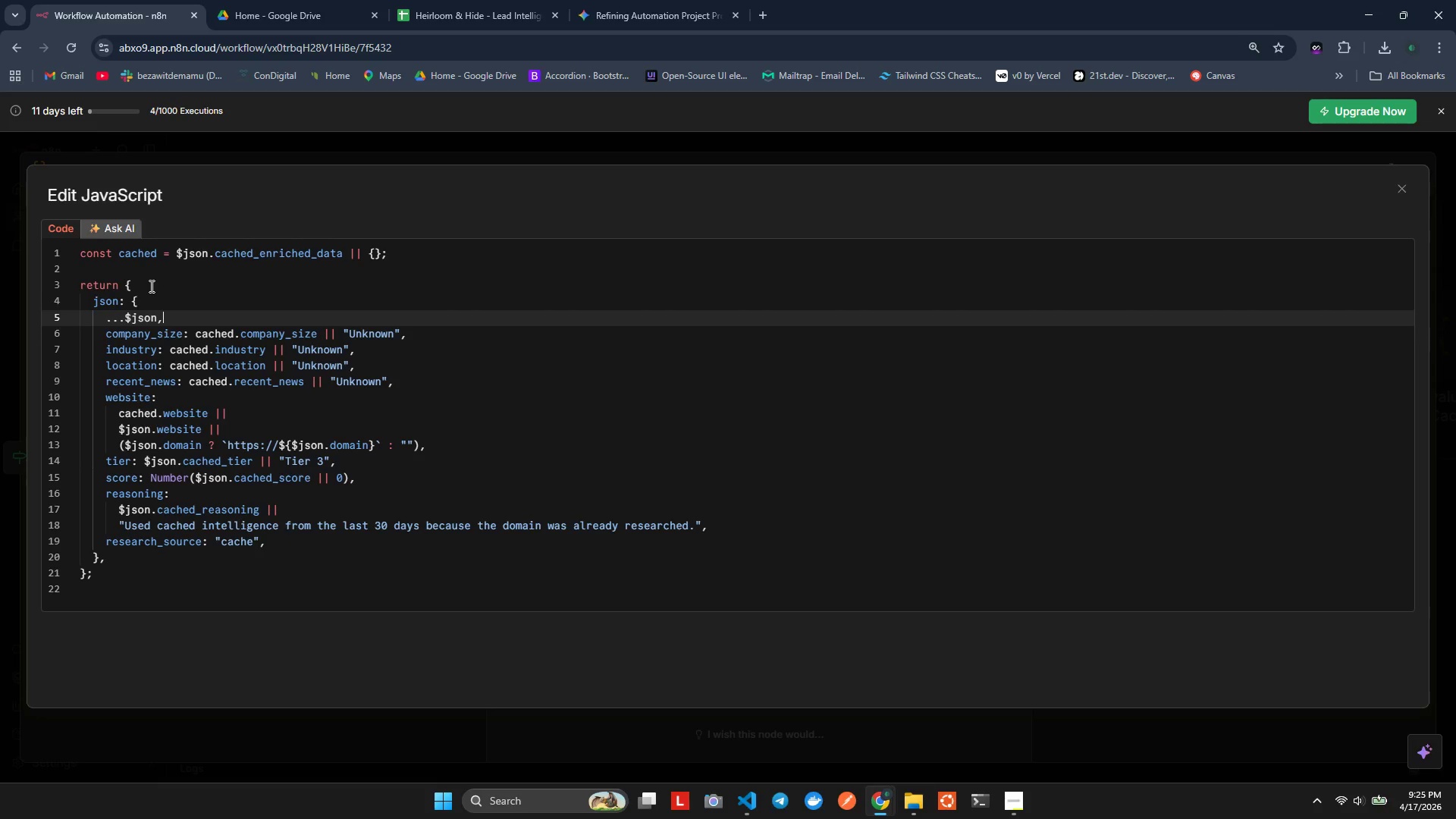 
key(ArrowRight)
 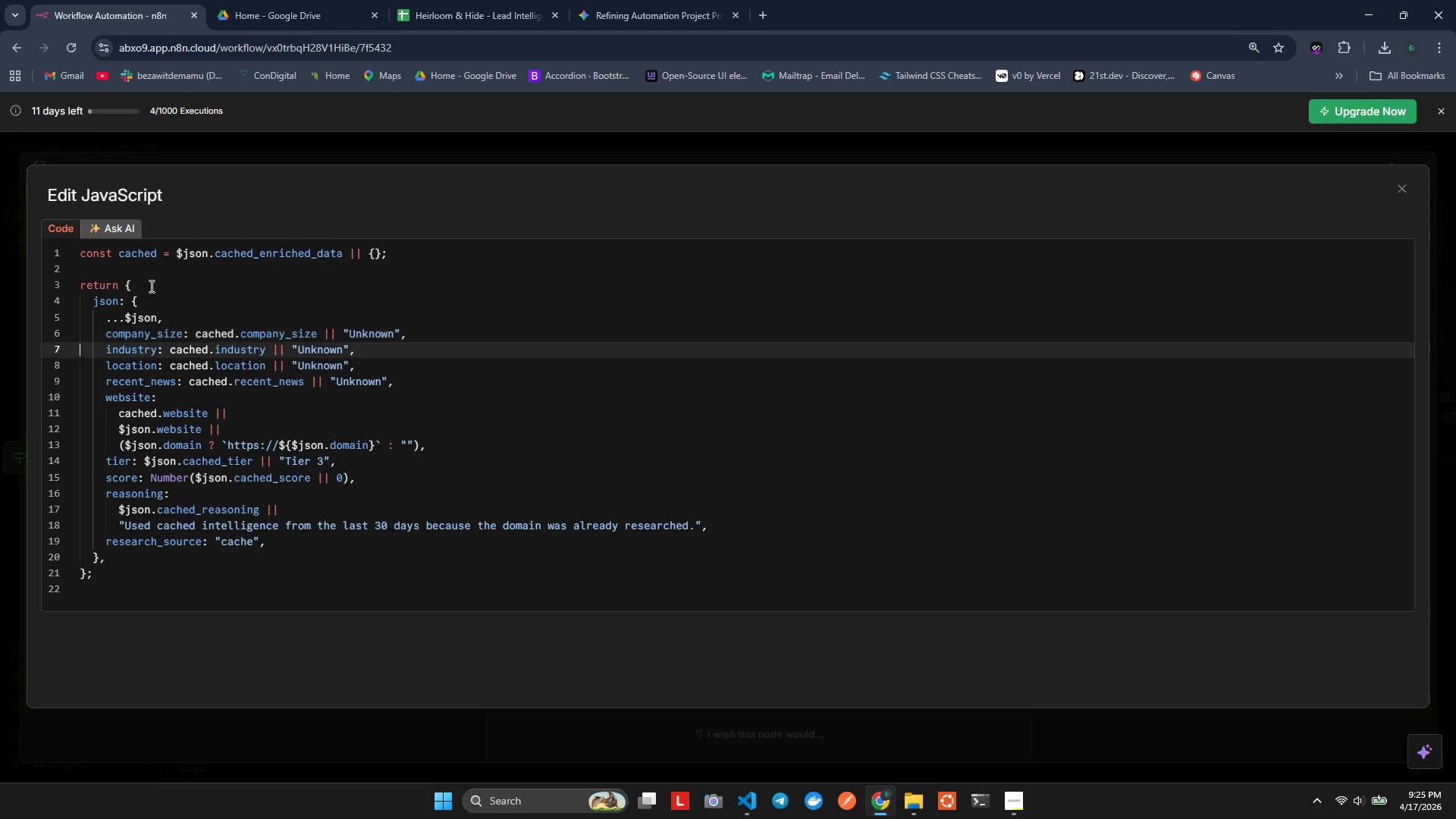 
key(ArrowDown)
 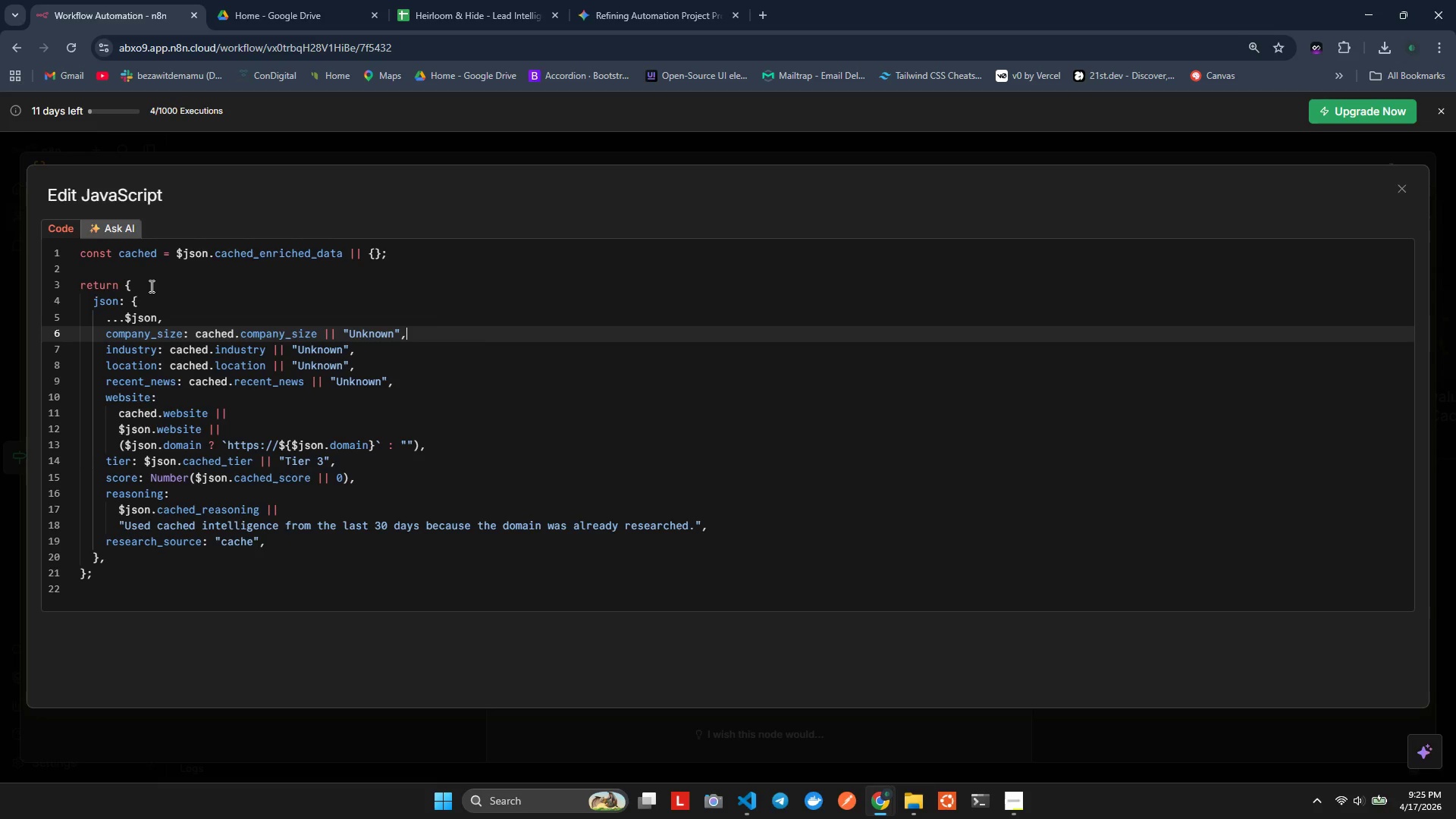 
key(ArrowLeft)
 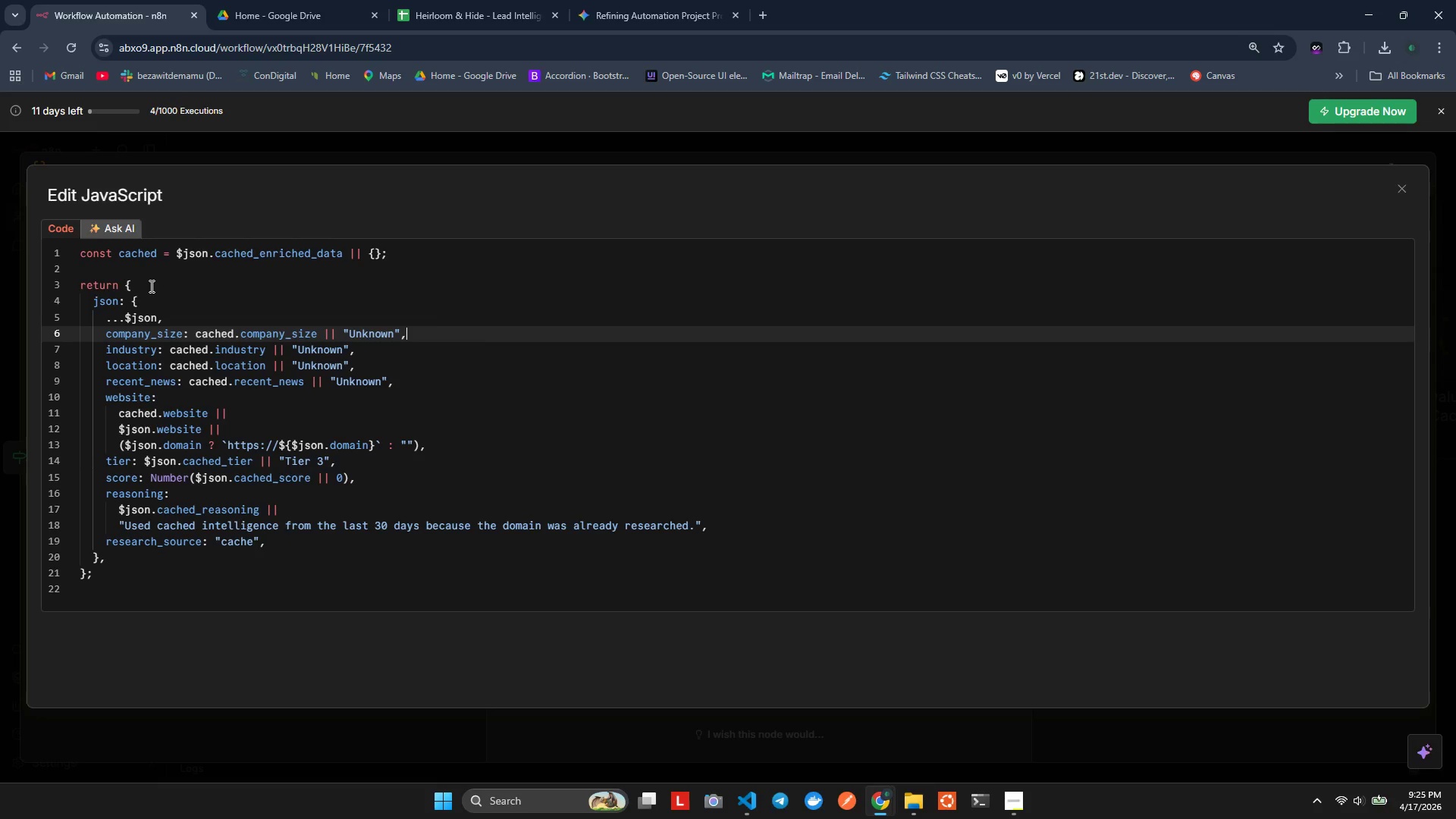 
key(ArrowLeft)
 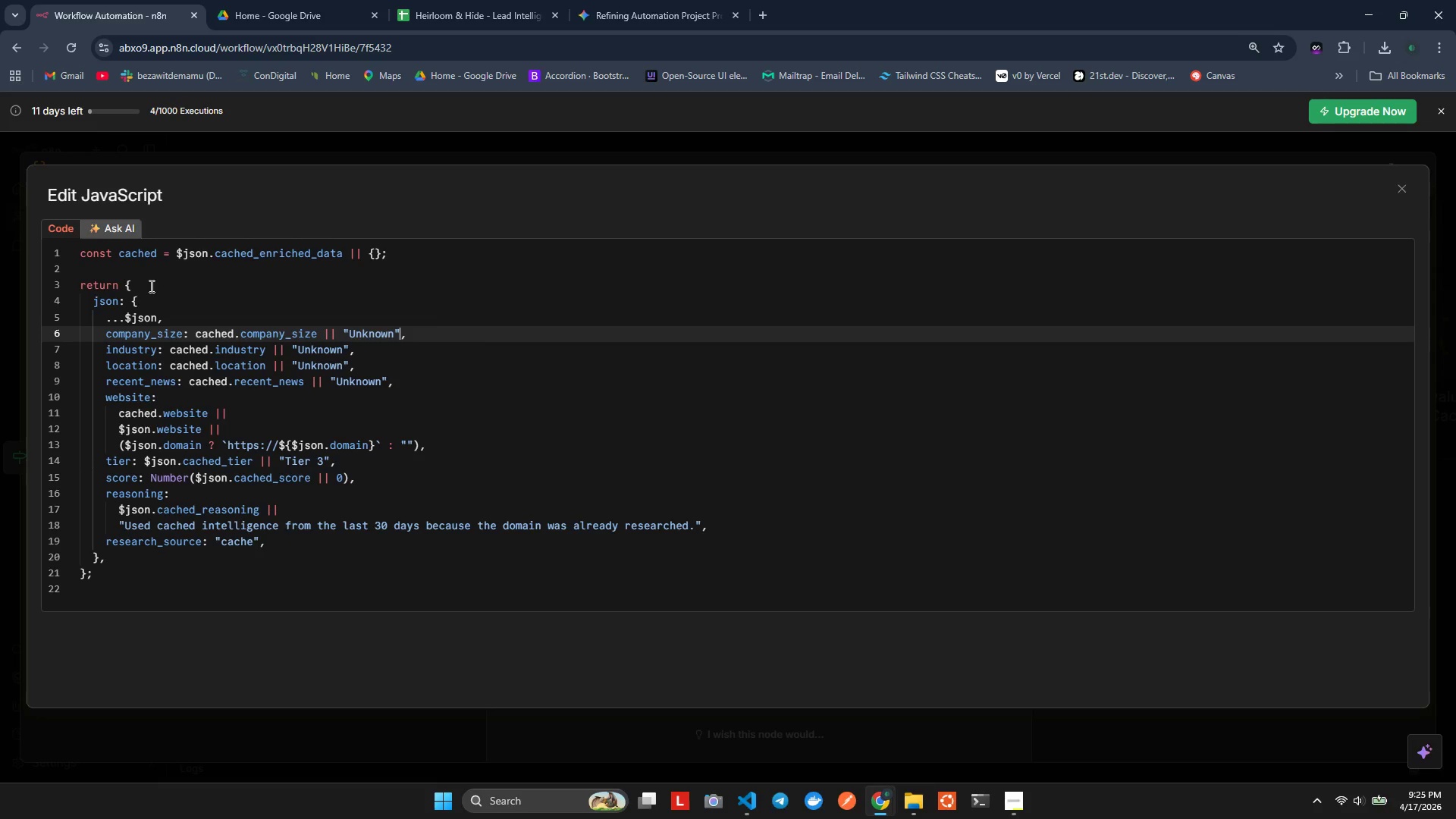 
key(ArrowLeft)
 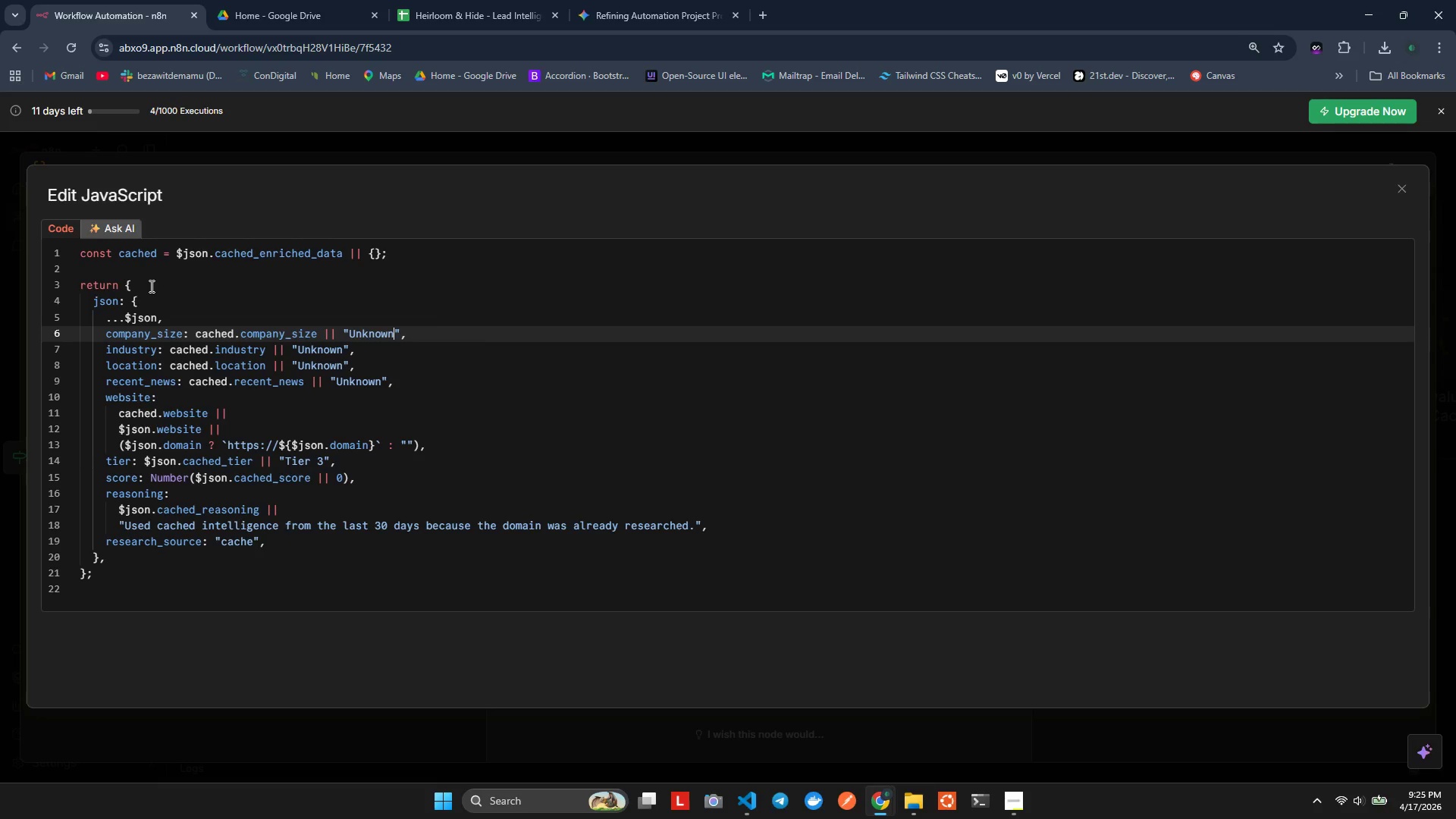 
key(ArrowLeft)
 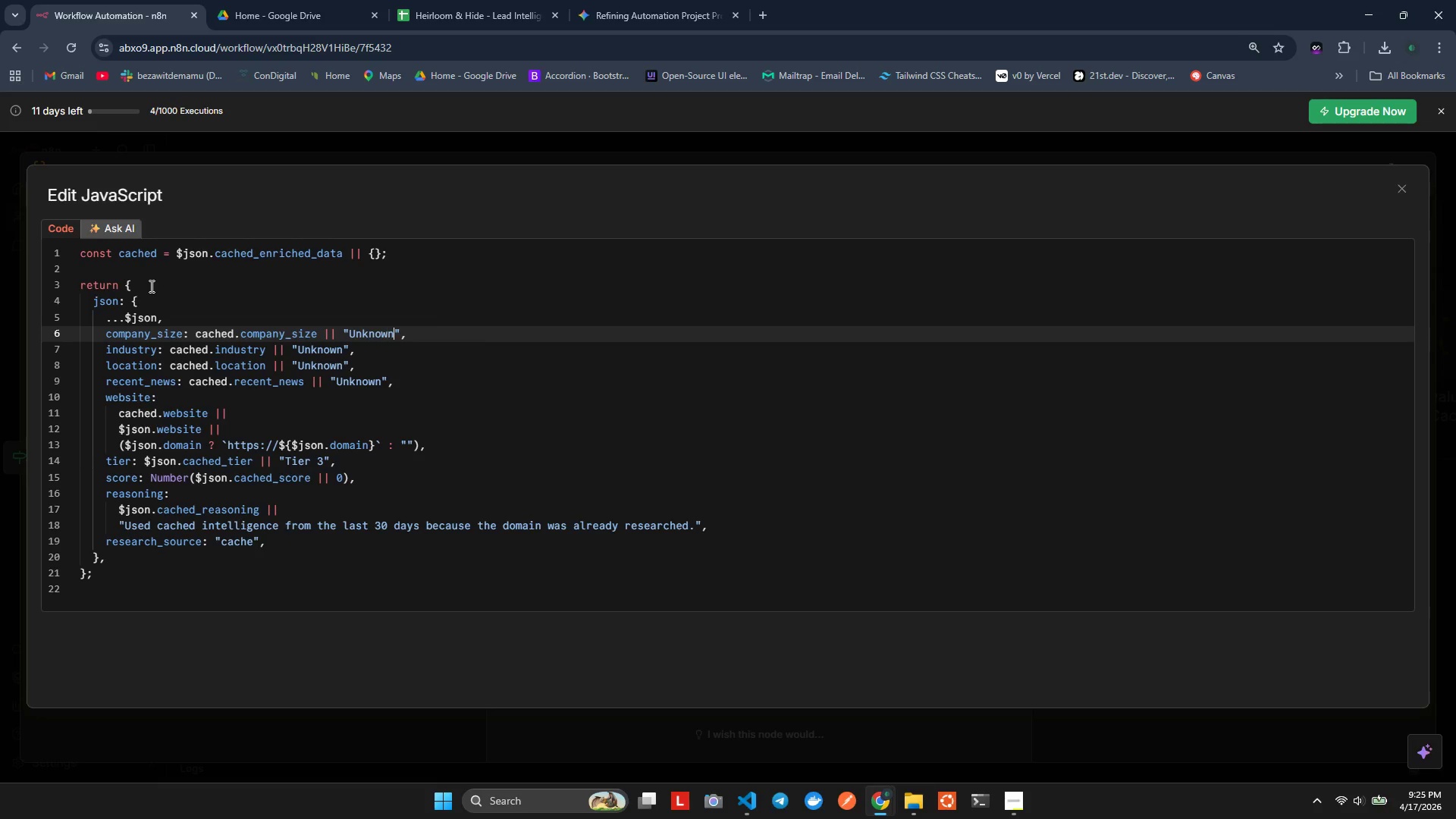 
hold_key(key=ArrowRight, duration=0.34)
 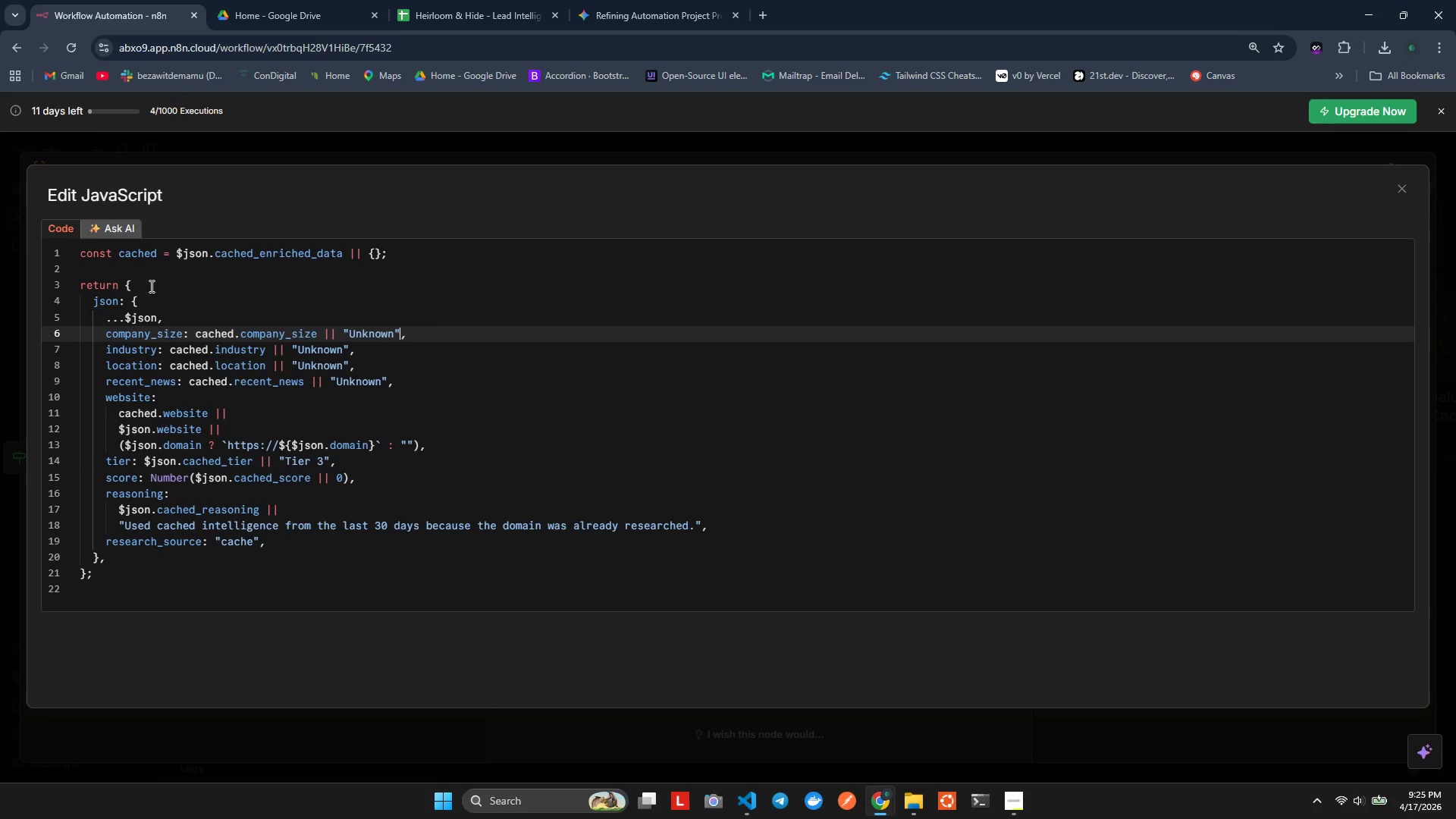 
key(ArrowRight)
 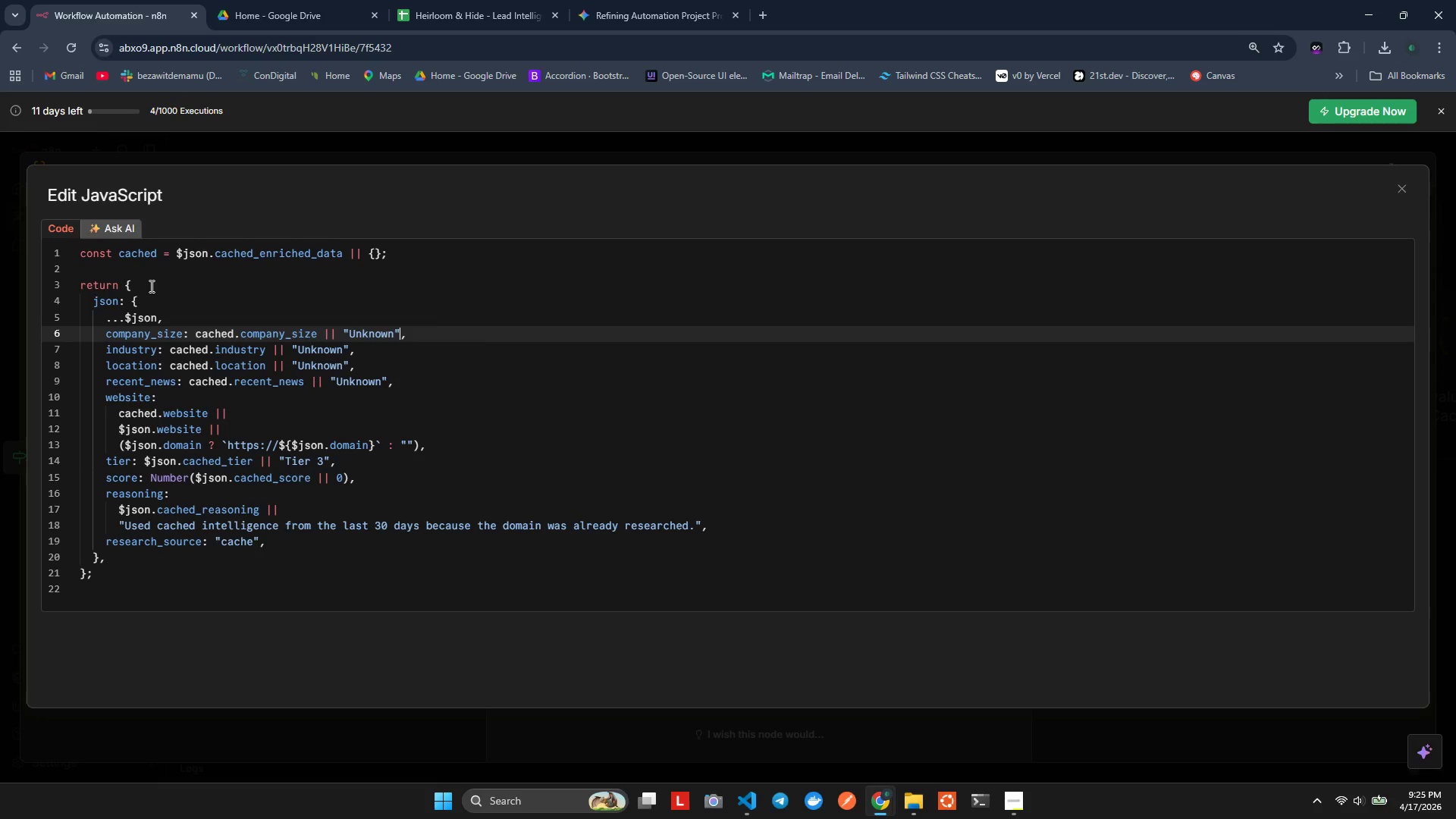 
key(ArrowRight)
 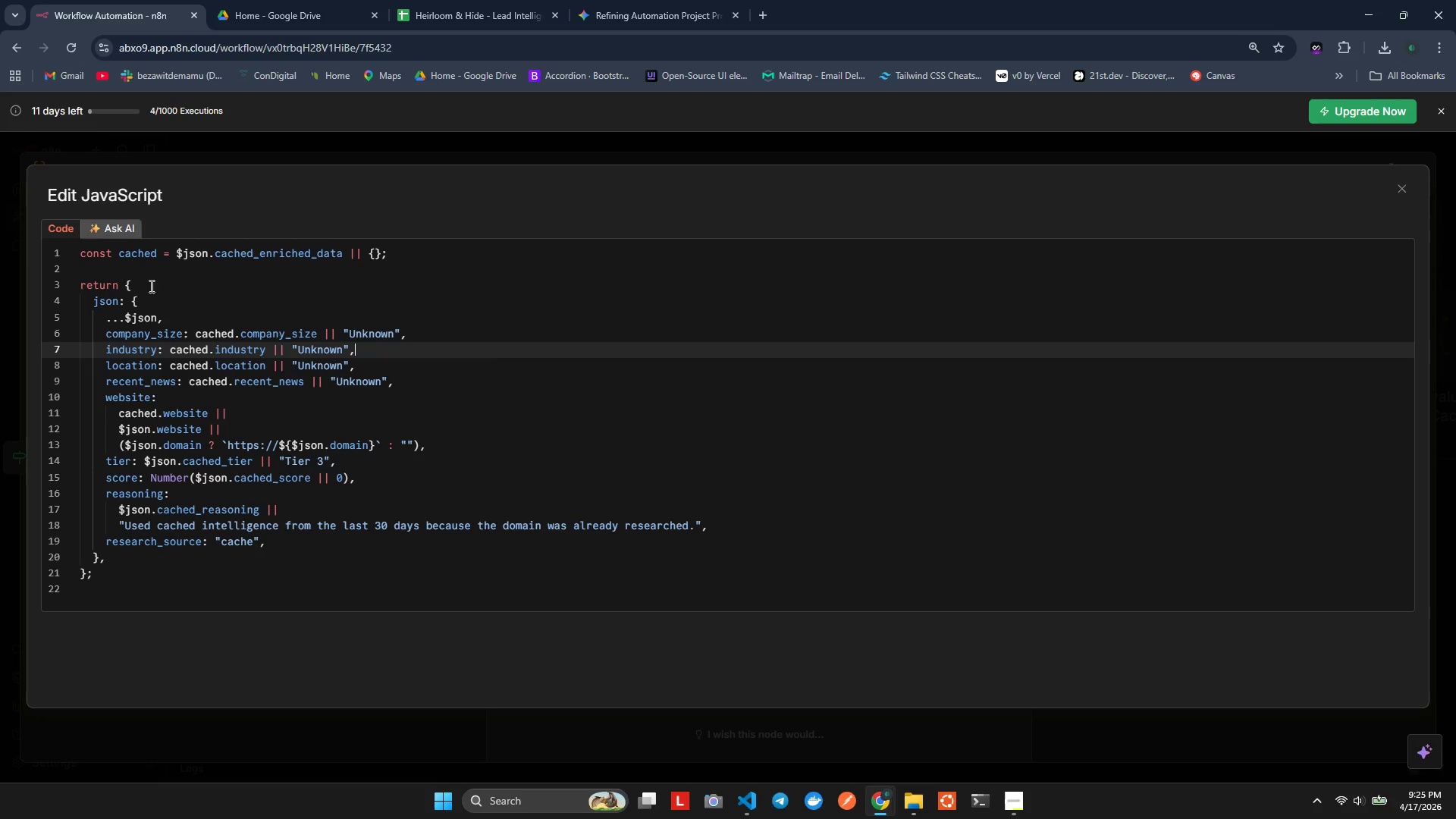 
key(ArrowDown)
 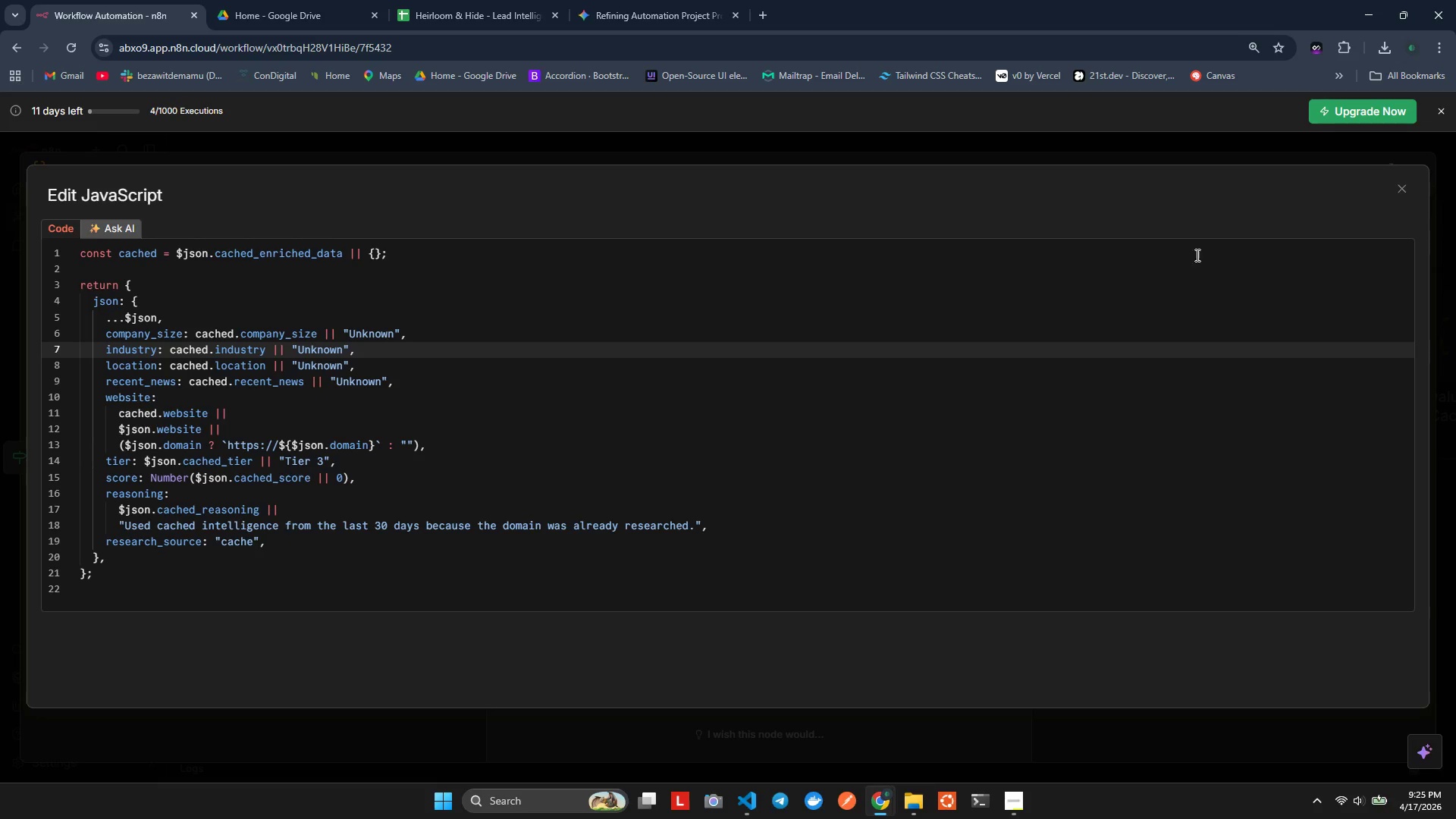 
wait(16.59)
 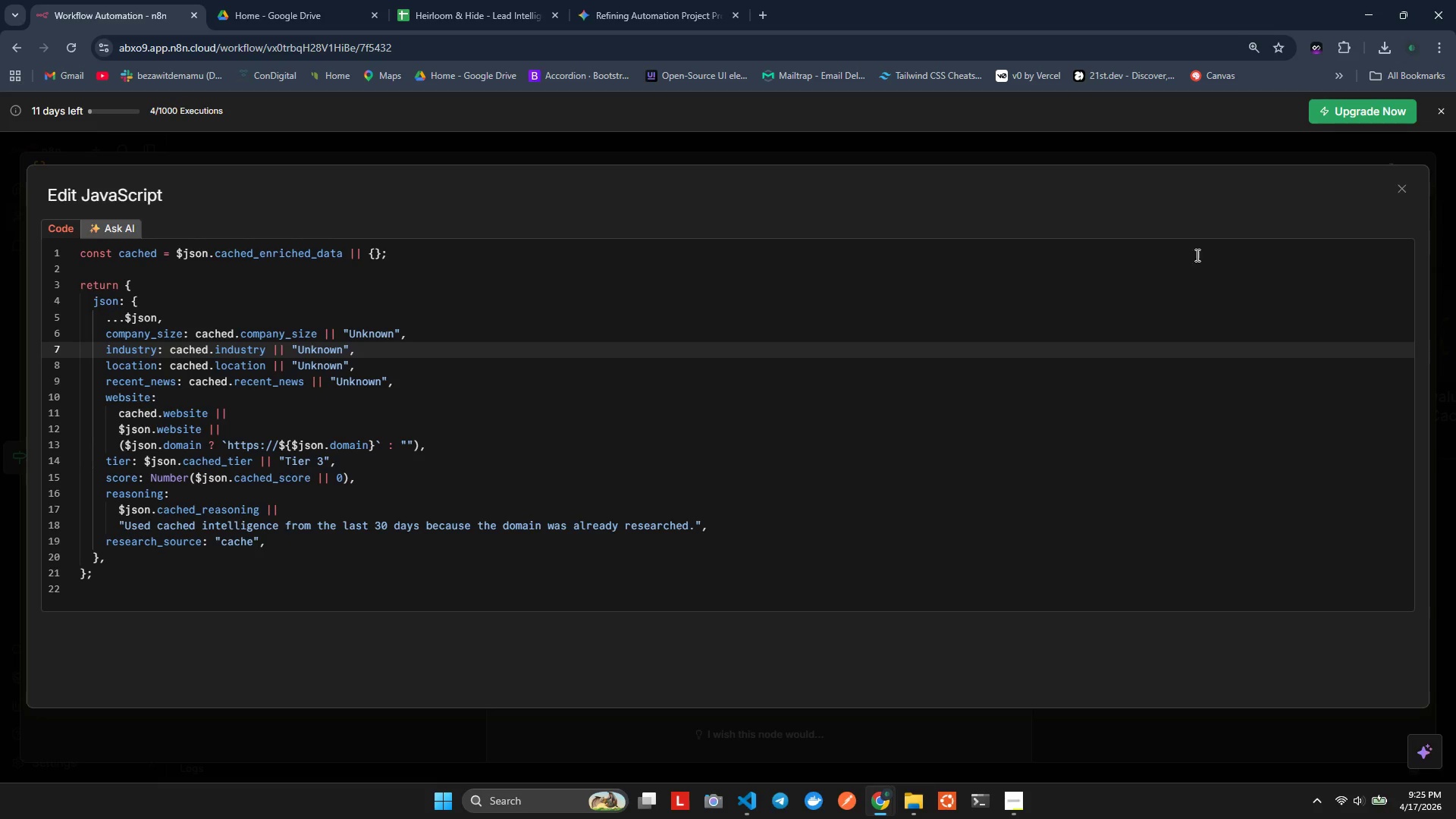 
left_click([1407, 187])
 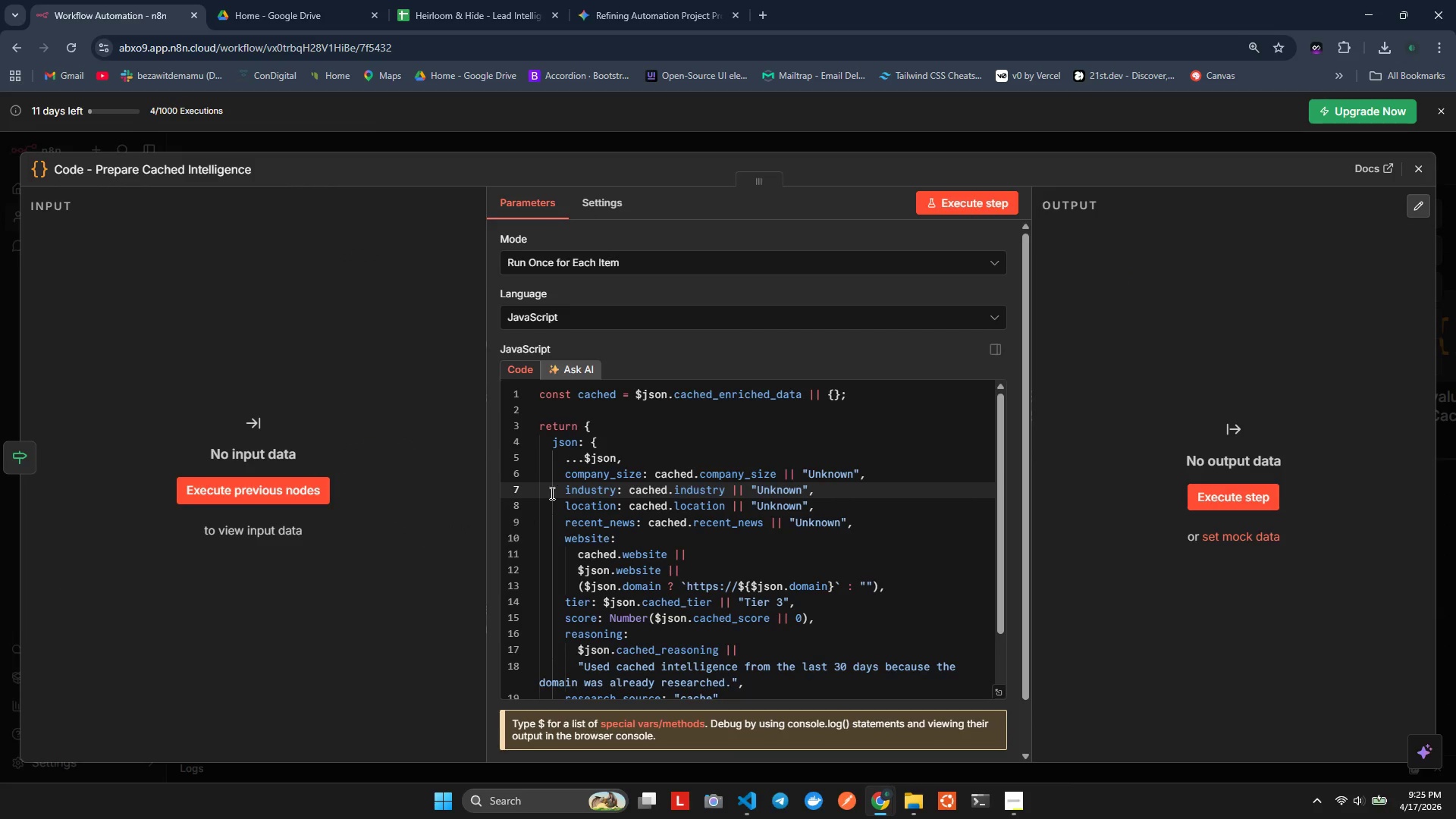 
scroll: coordinate [551, 422], scroll_direction: down, amount: 9.0
 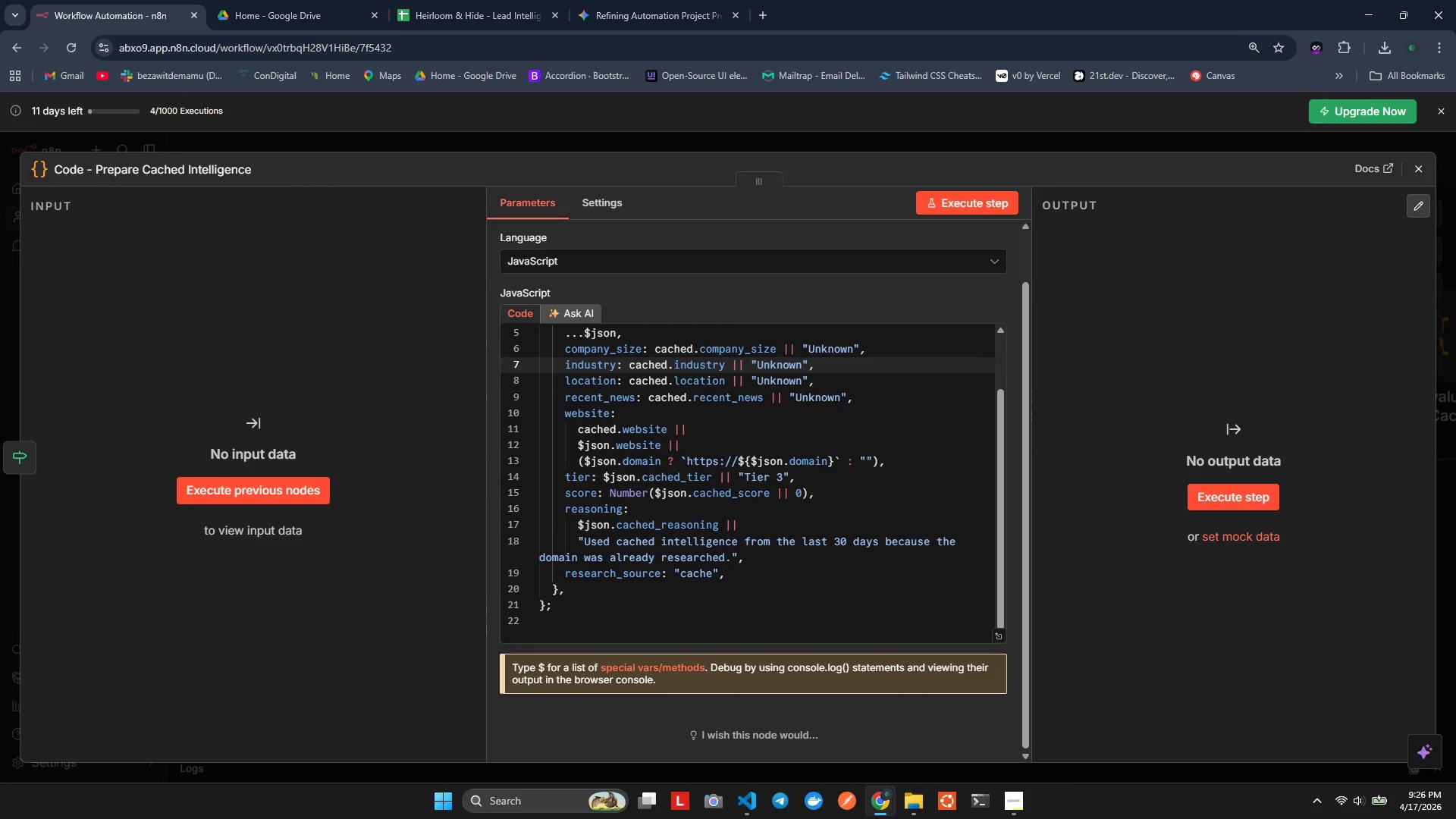 
mouse_move([1399, 189])
 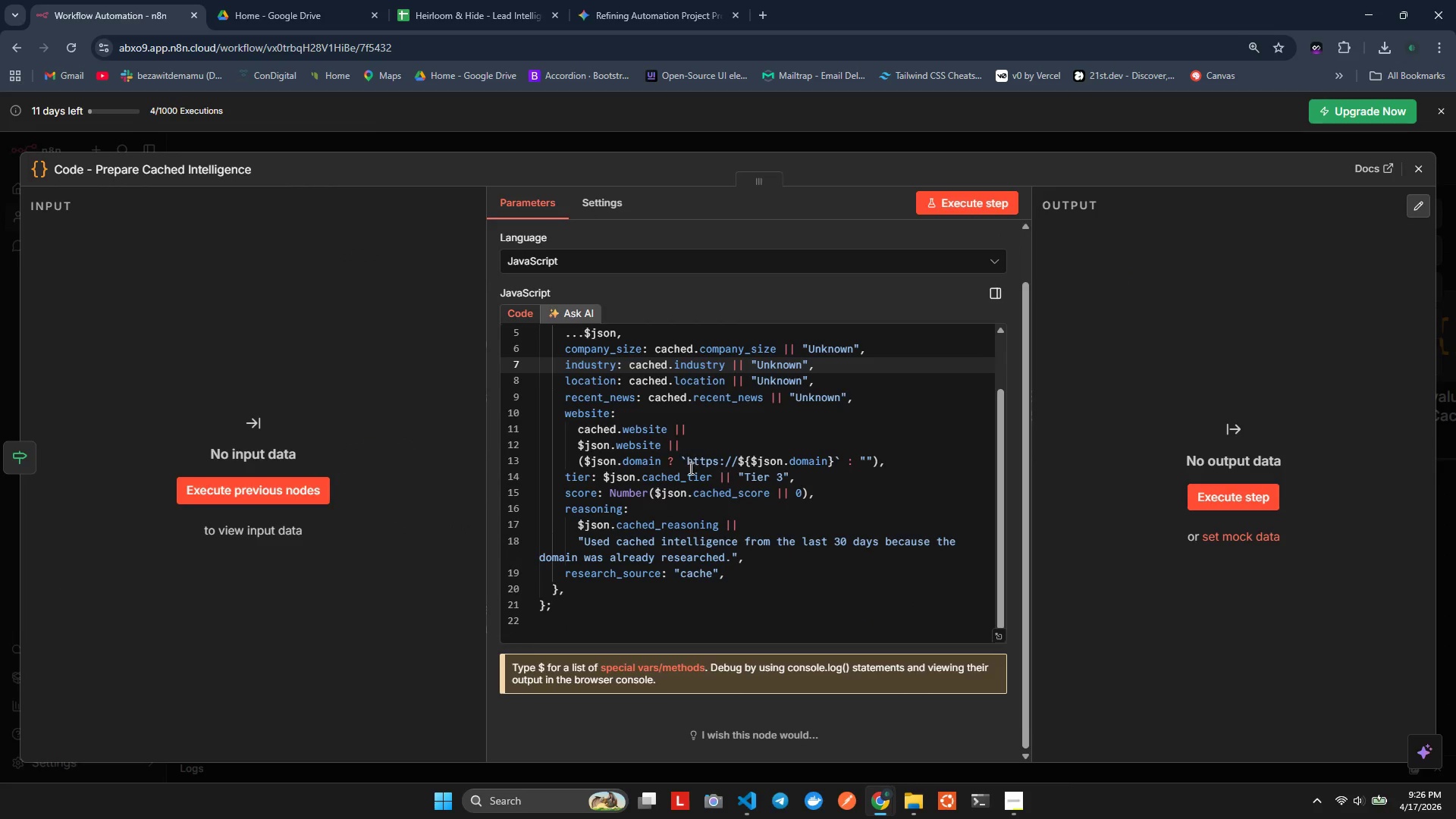 
scroll: coordinate [689, 488], scroll_direction: up, amount: 3.0
 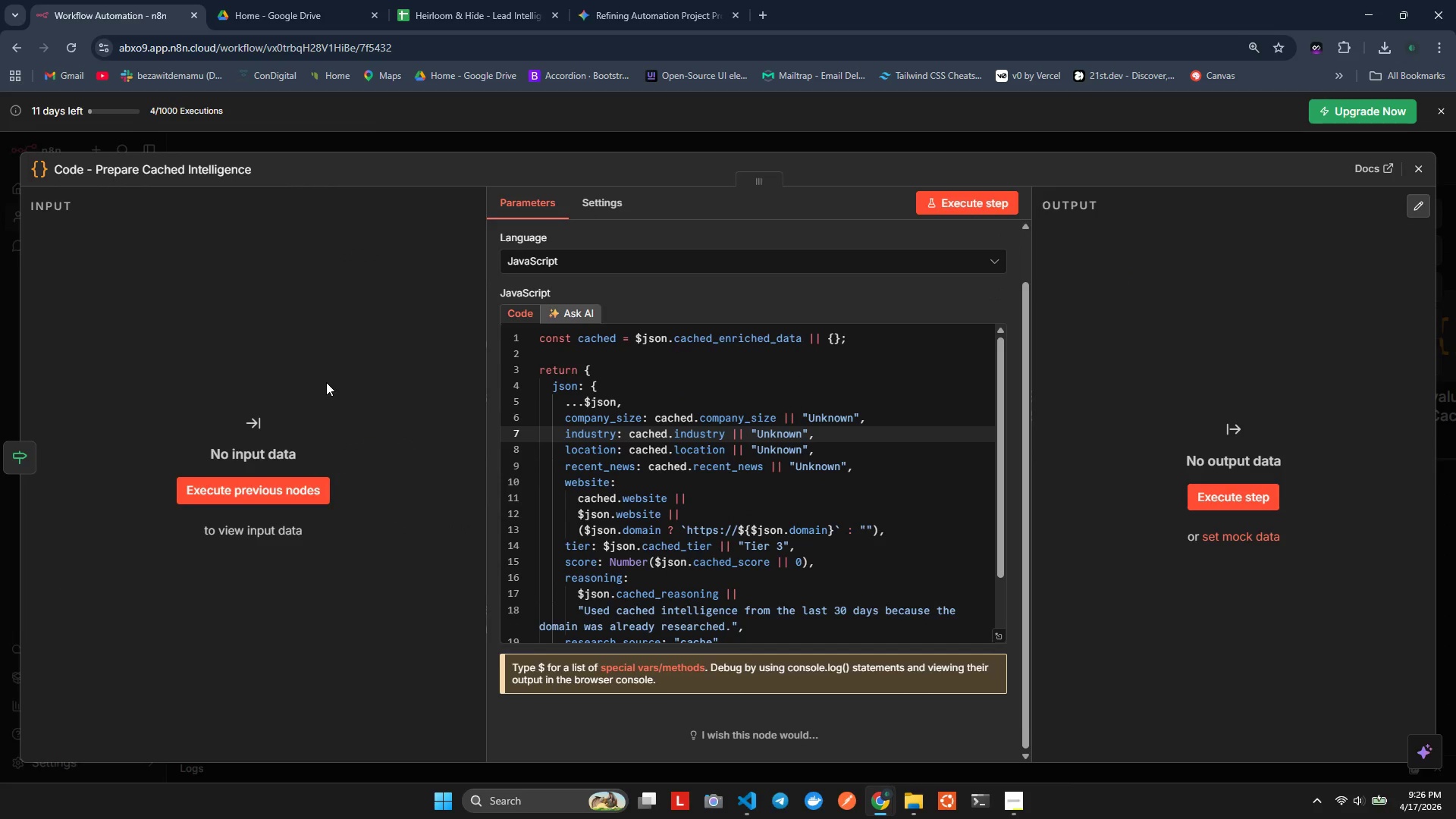 
key(Alt+Tab)
 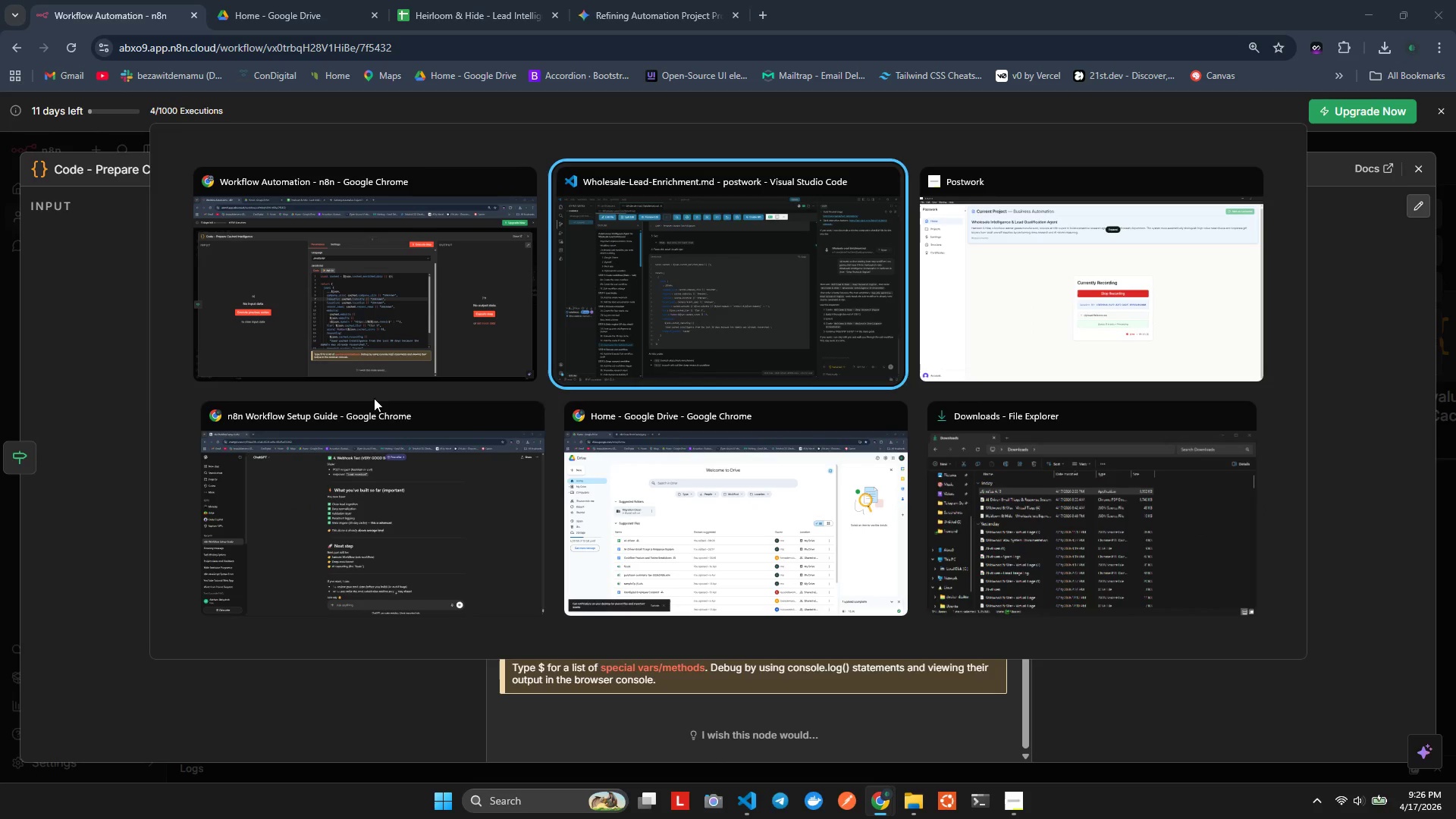 
key(Alt+Tab)